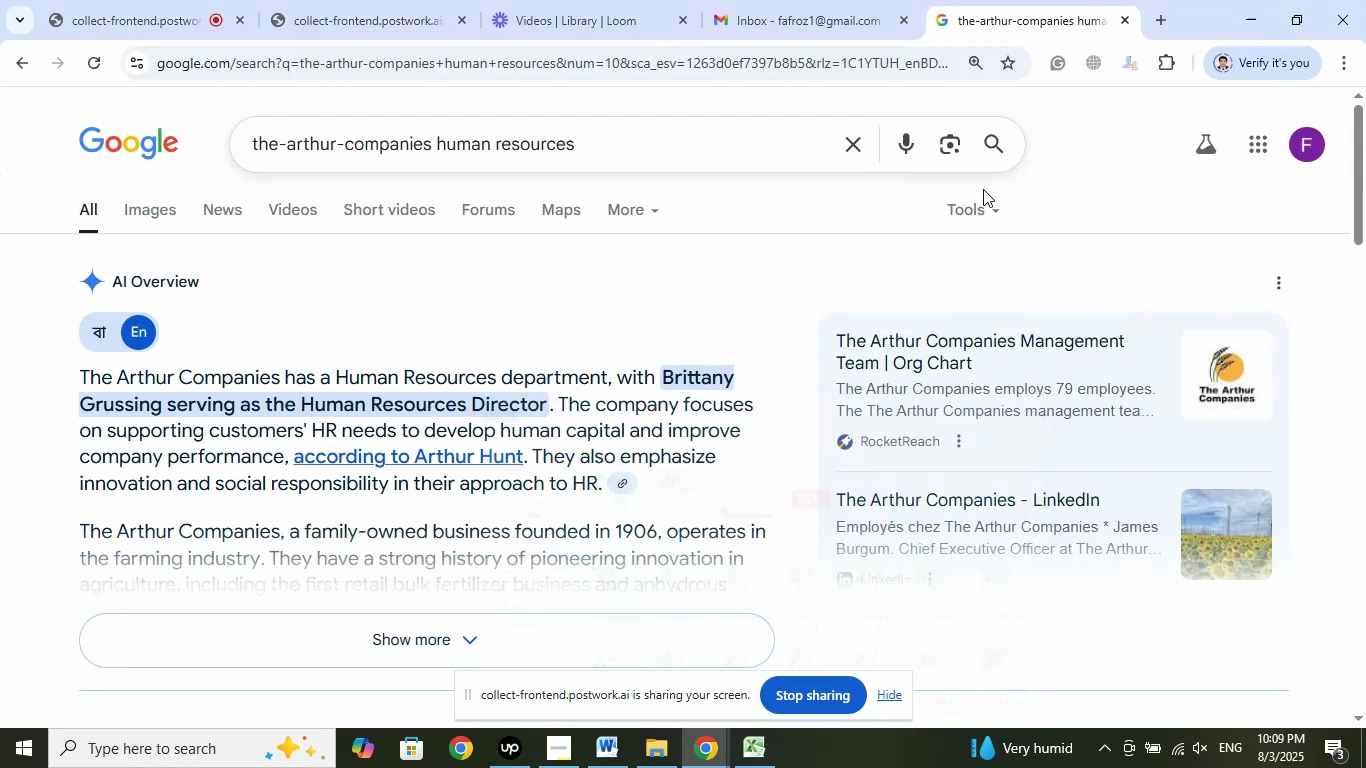 
wait(8.56)
 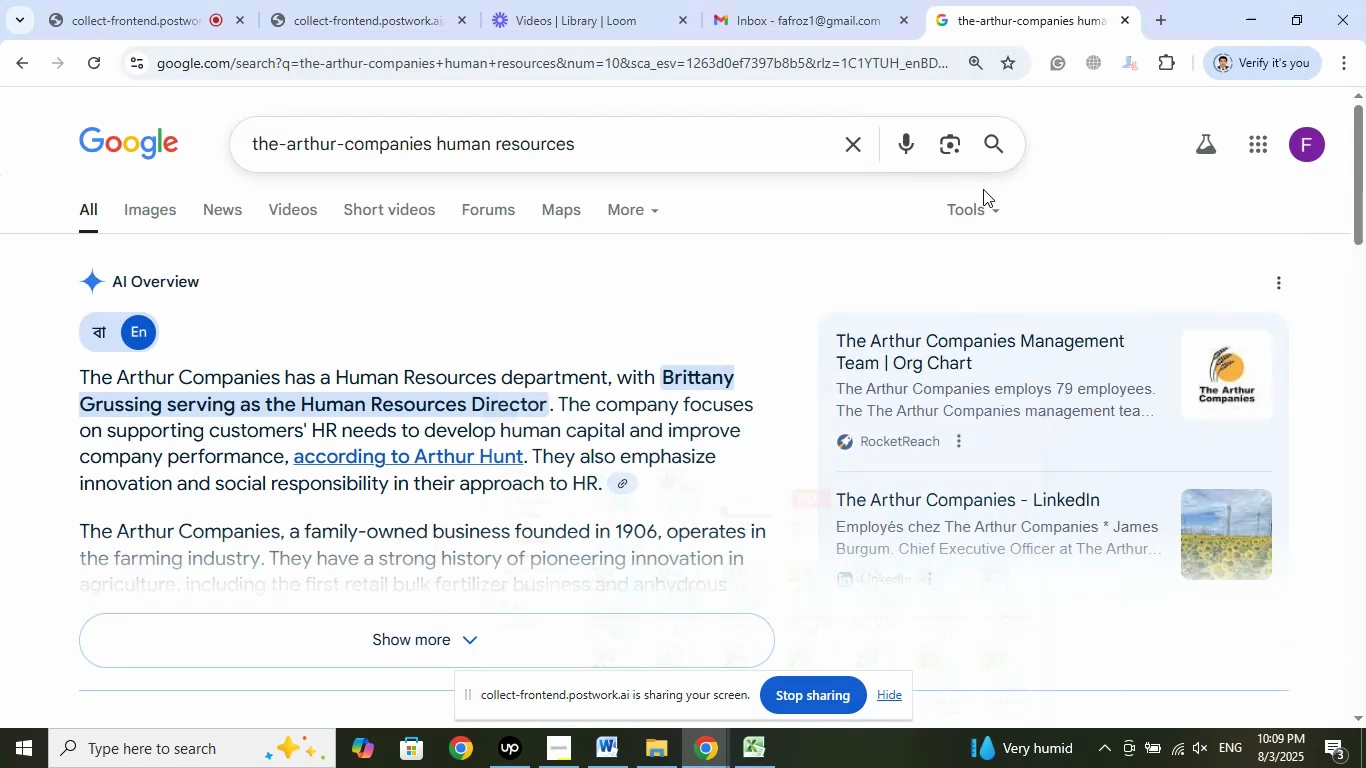 
right_click([285, 147])
 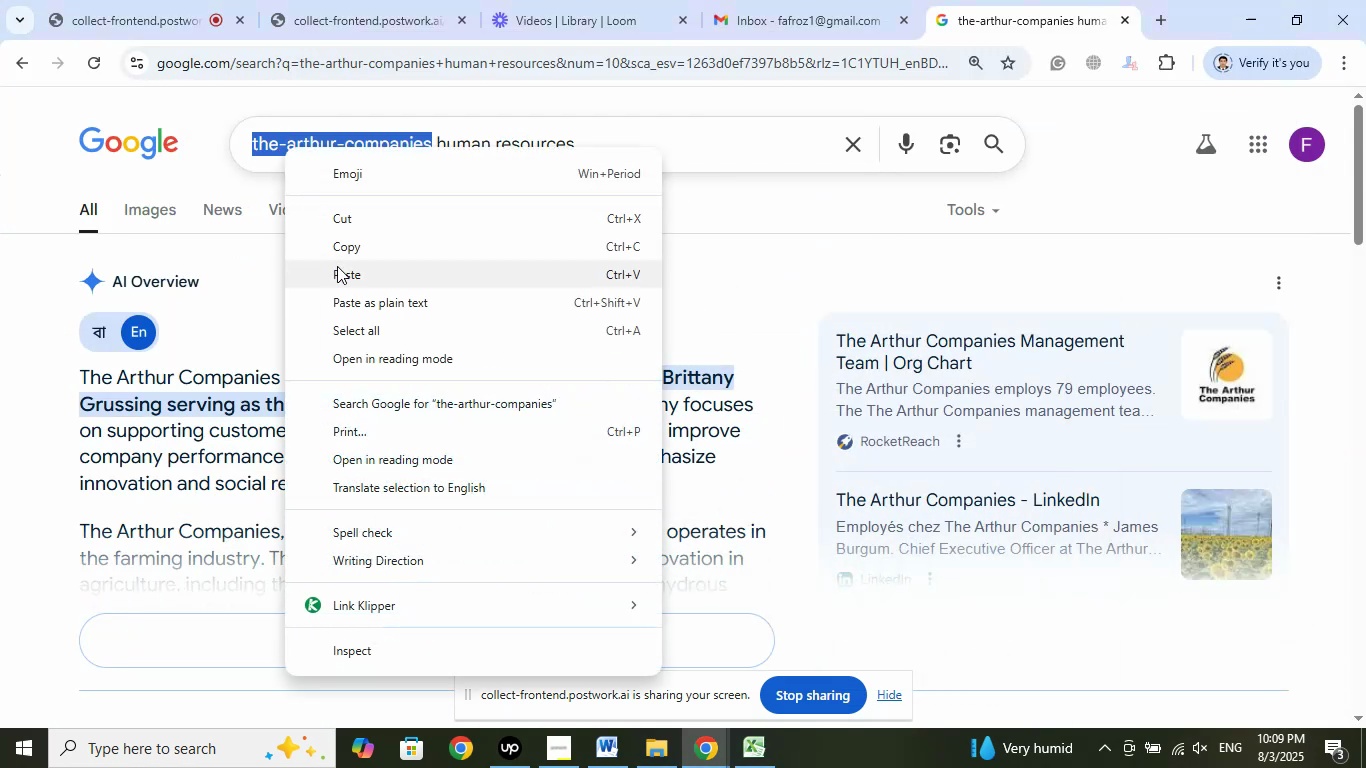 
left_click([338, 274])
 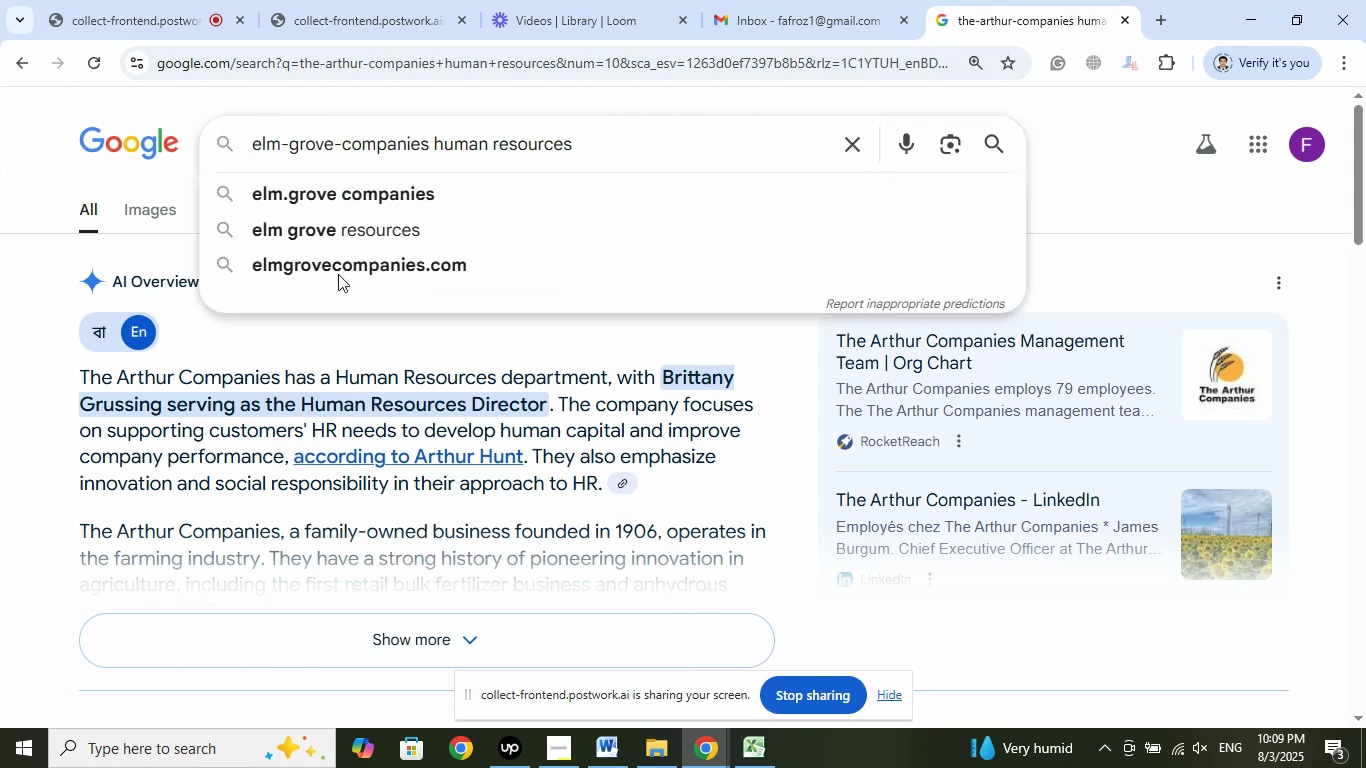 
key(Enter)
 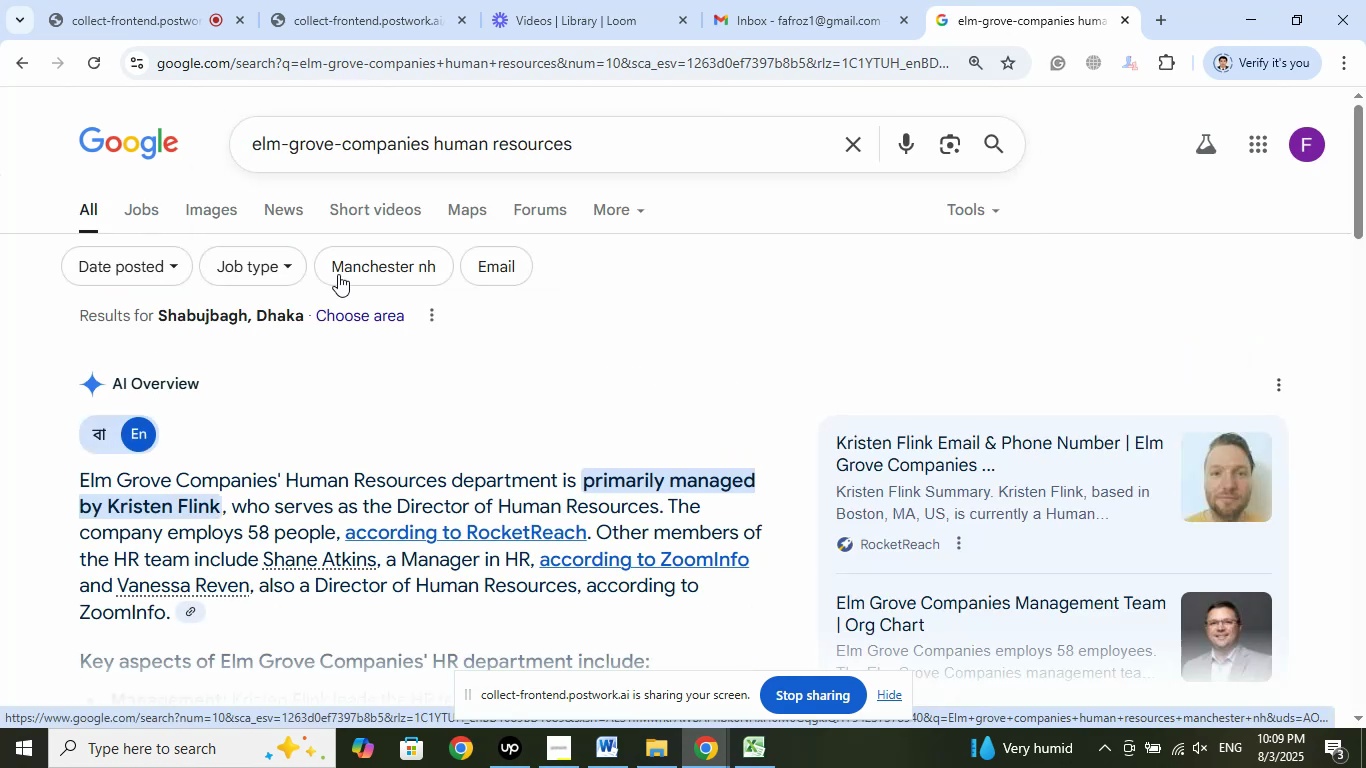 
wait(5.13)
 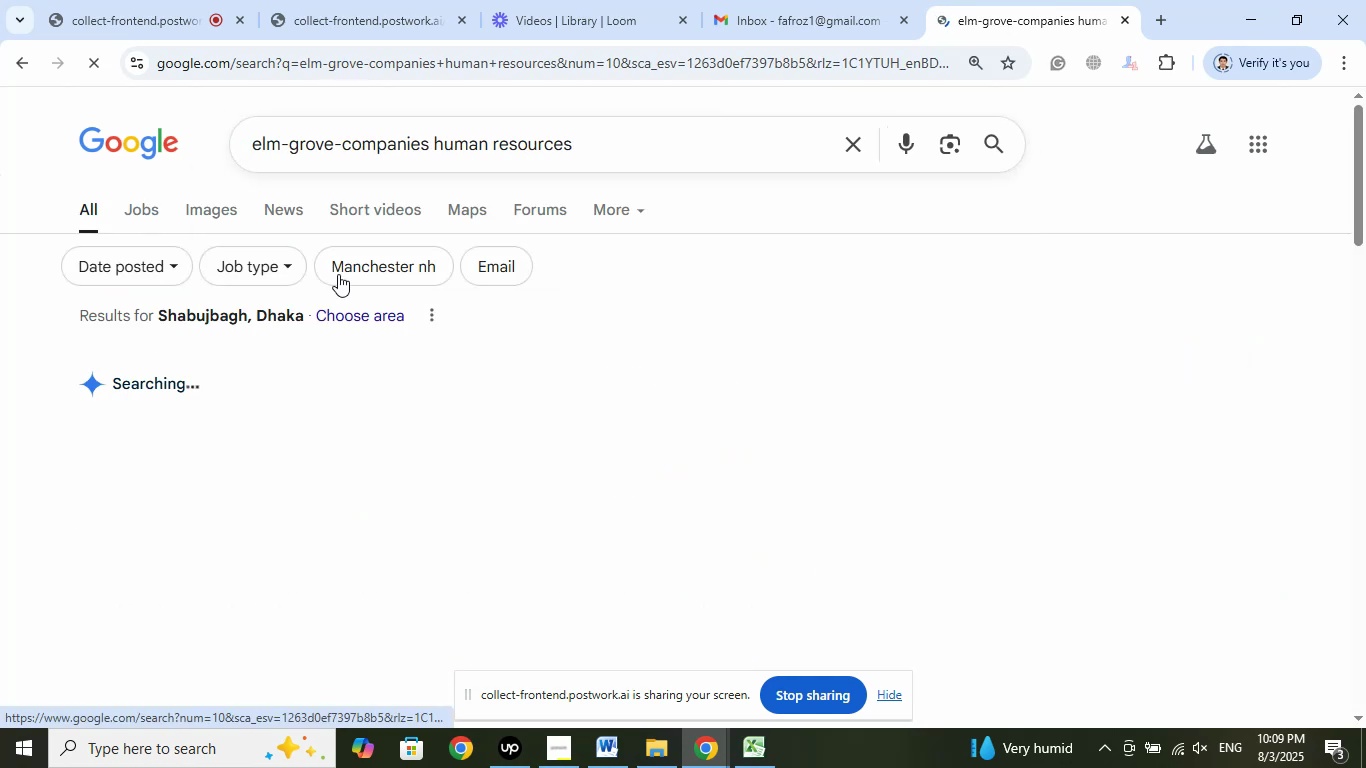 
scroll: coordinate [21, 411], scroll_direction: down, amount: 6.0
 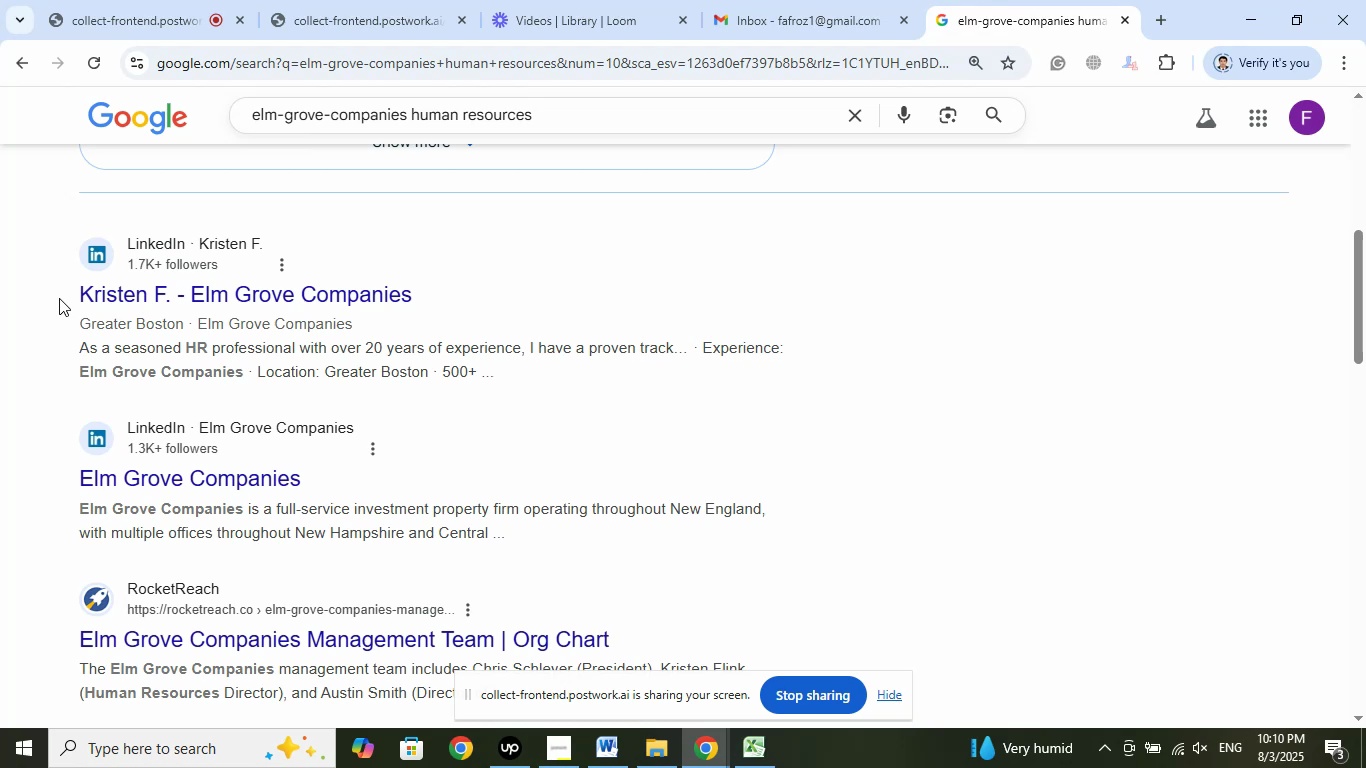 
wait(27.28)
 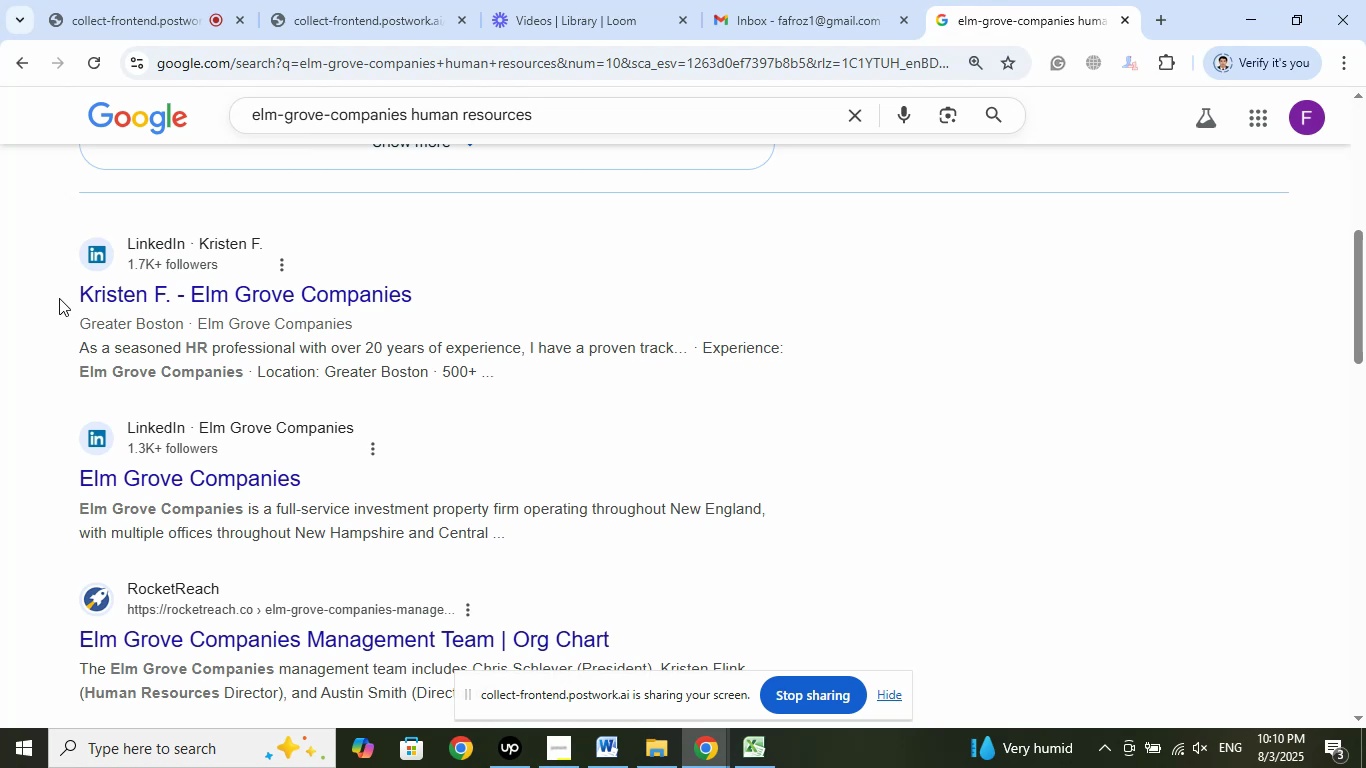 
scroll: coordinate [594, 390], scroll_direction: down, amount: 1.0
 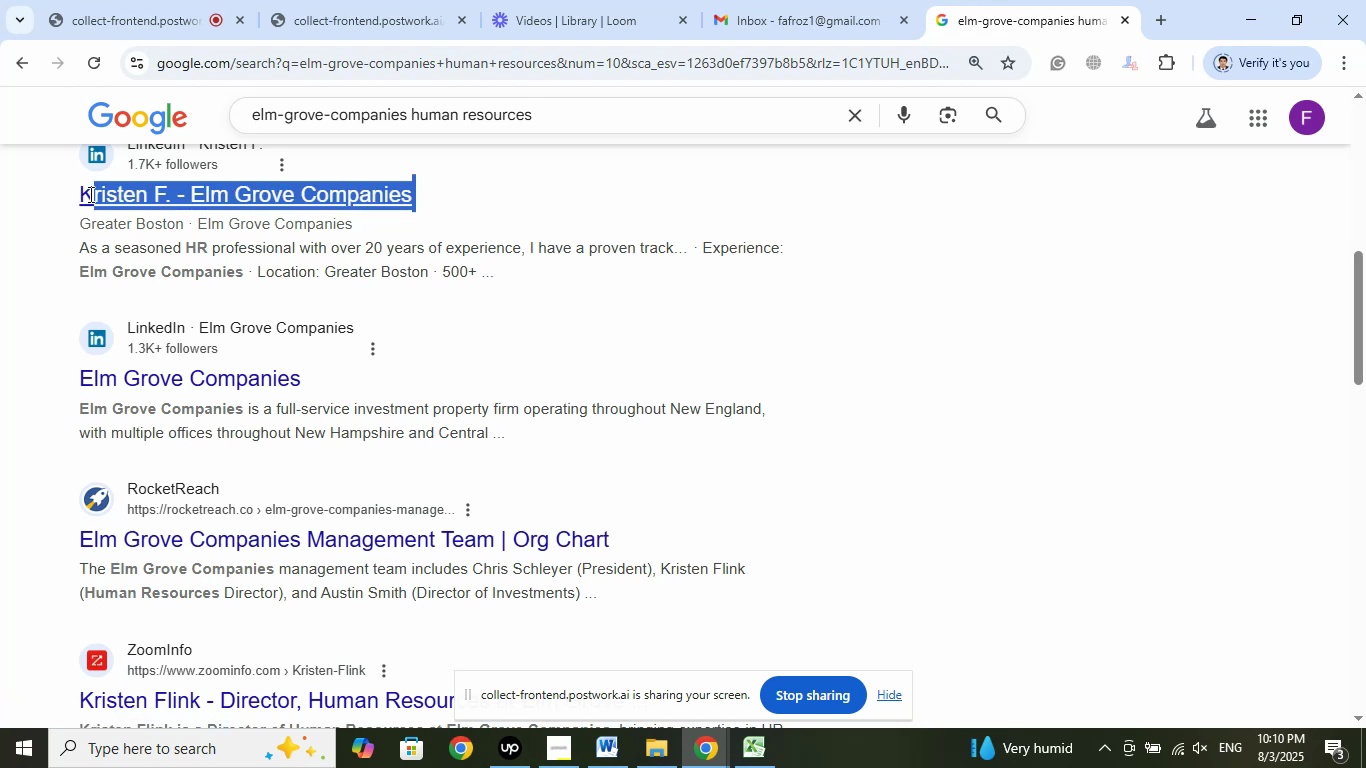 
wait(6.3)
 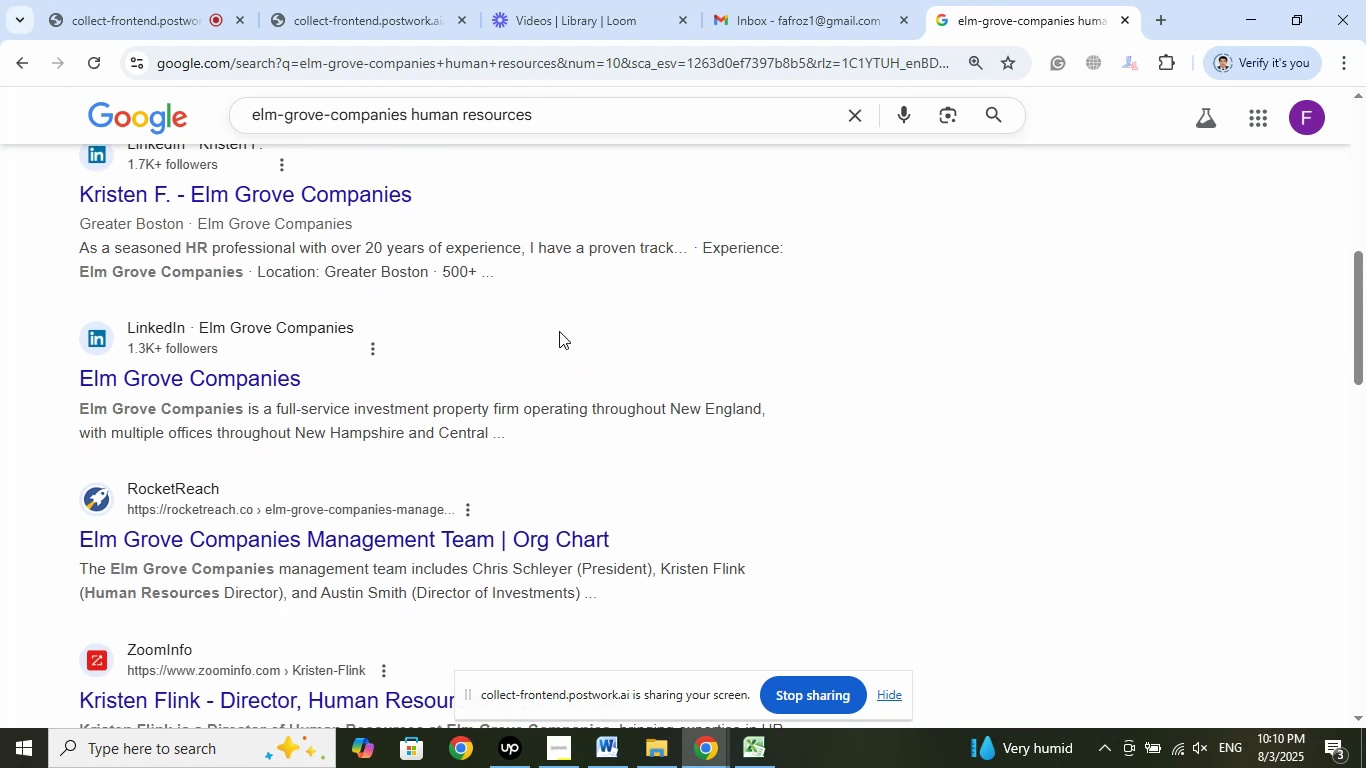 
right_click([131, 196])
 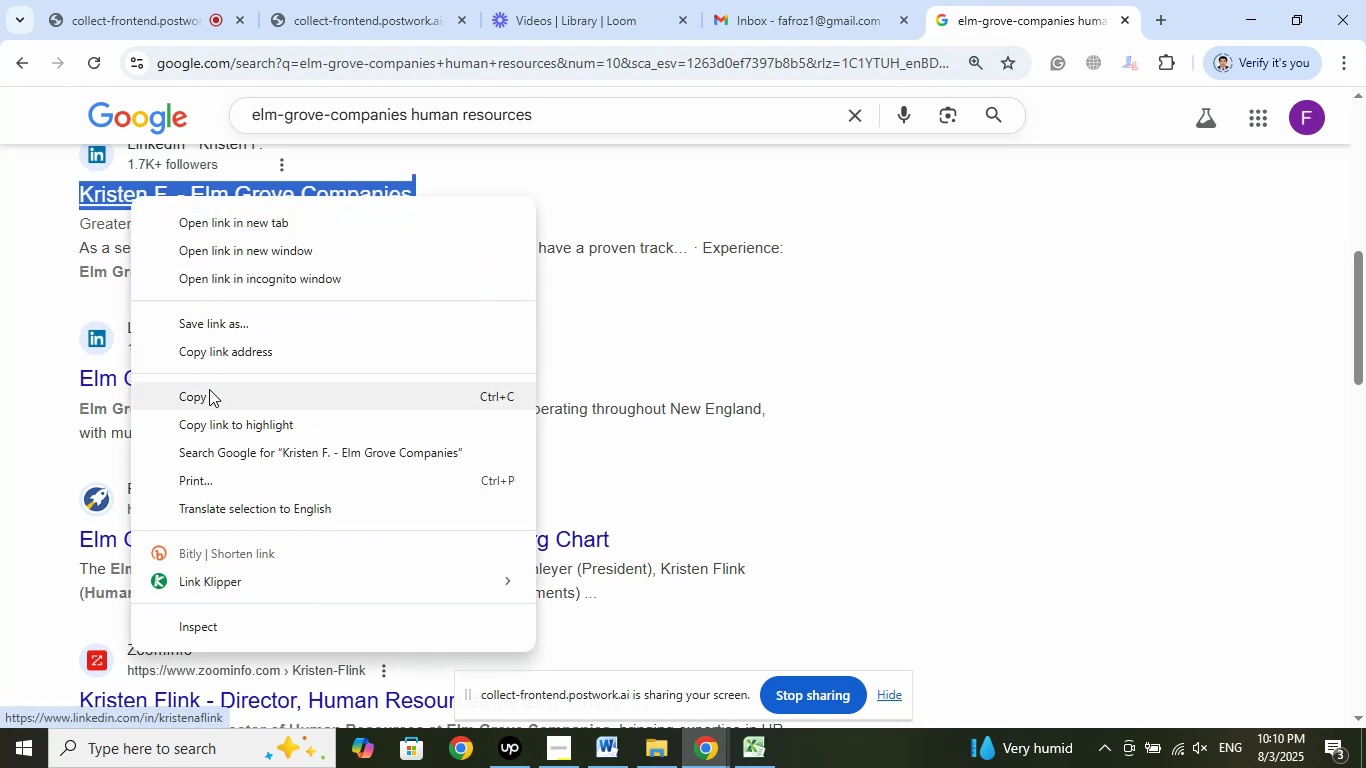 
left_click([205, 392])
 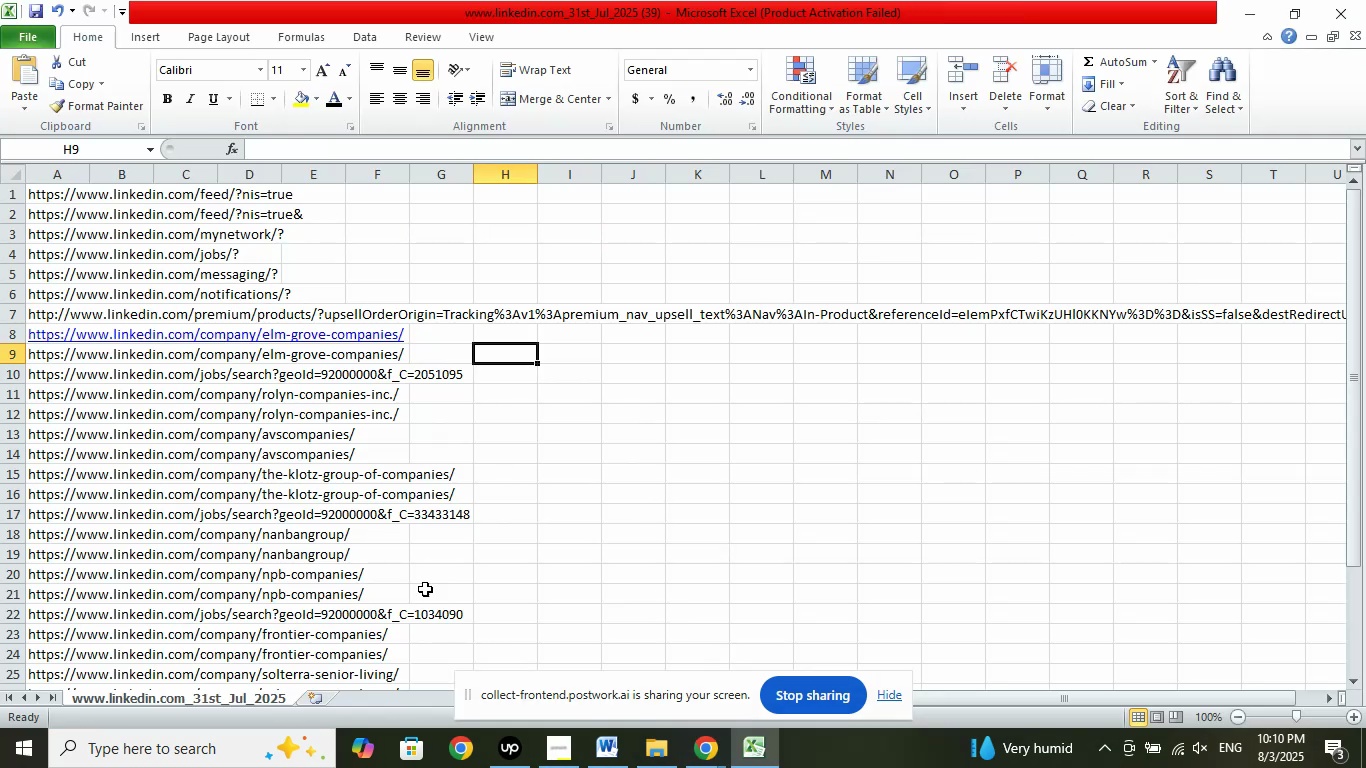 
left_click([751, 748])
 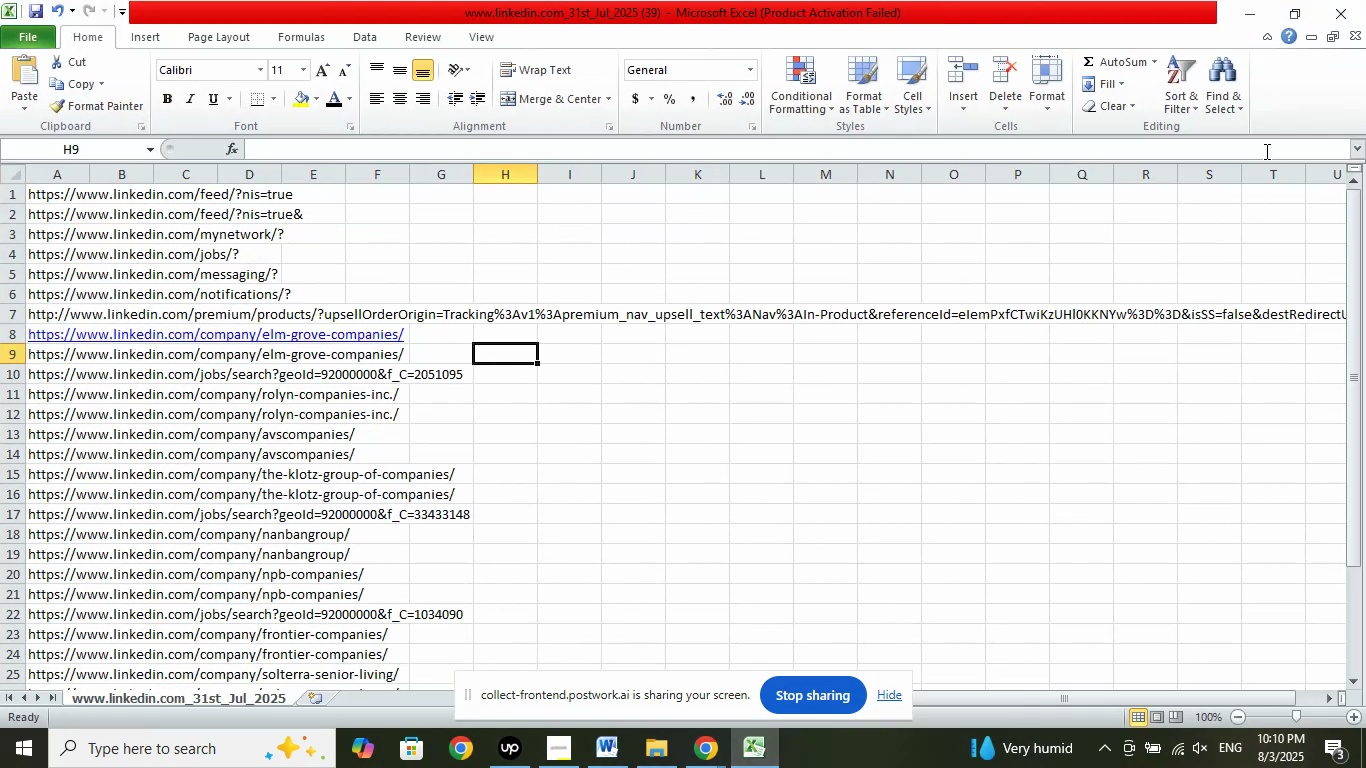 
left_click([1345, 16])
 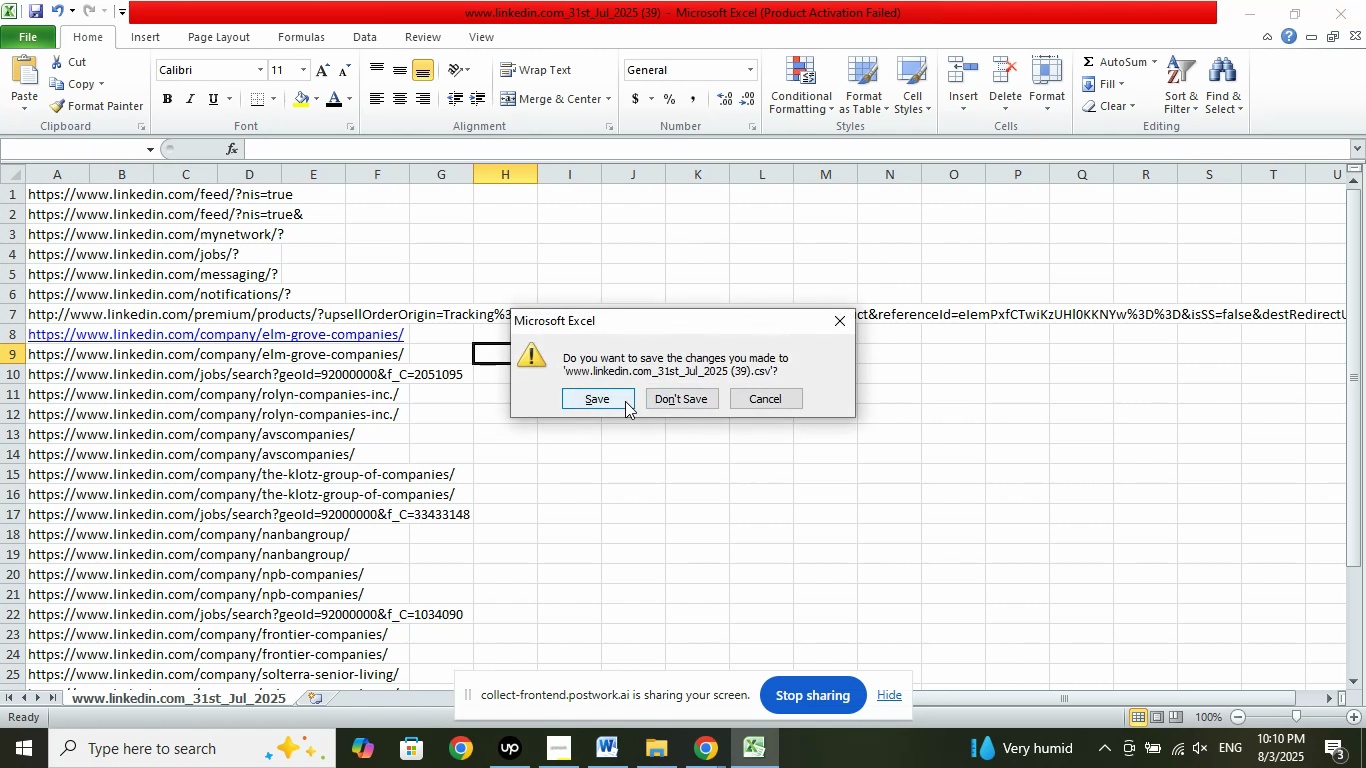 
left_click([625, 401])
 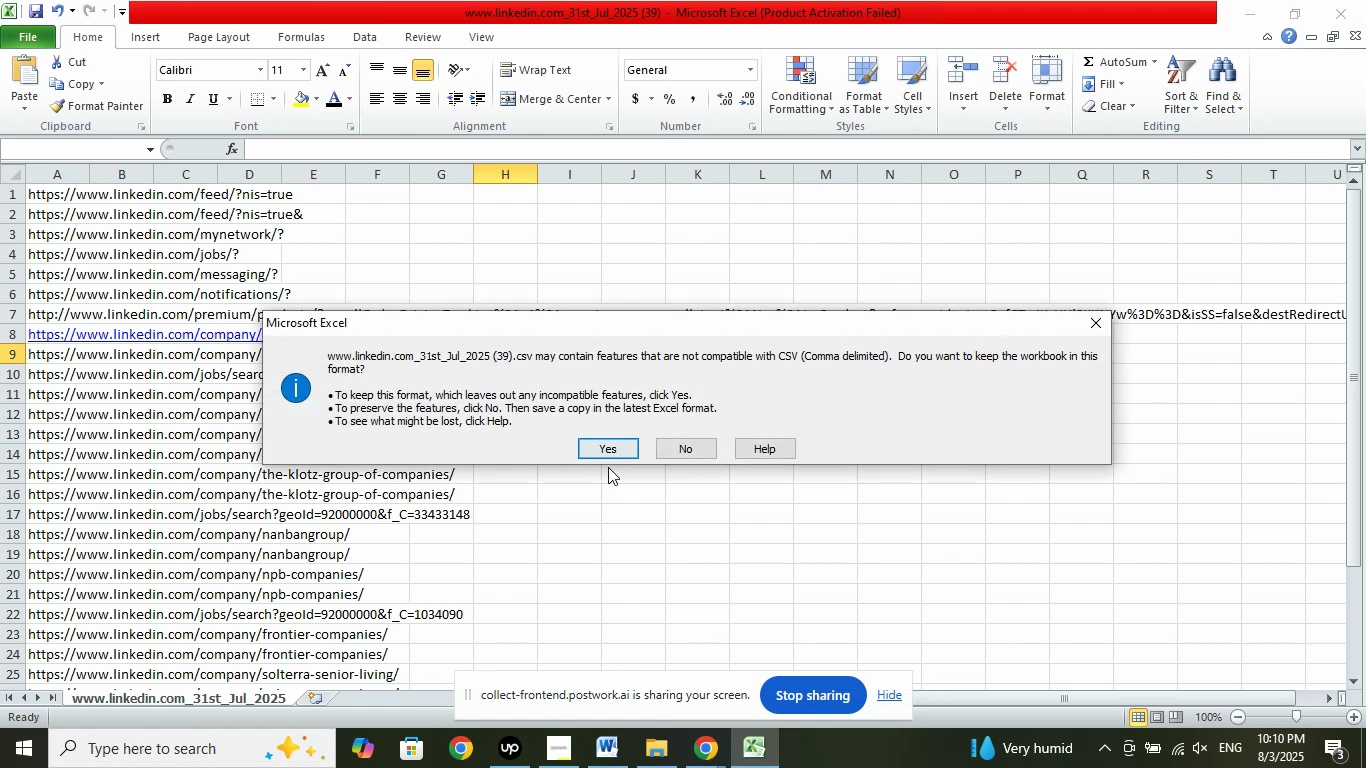 
left_click([621, 452])
 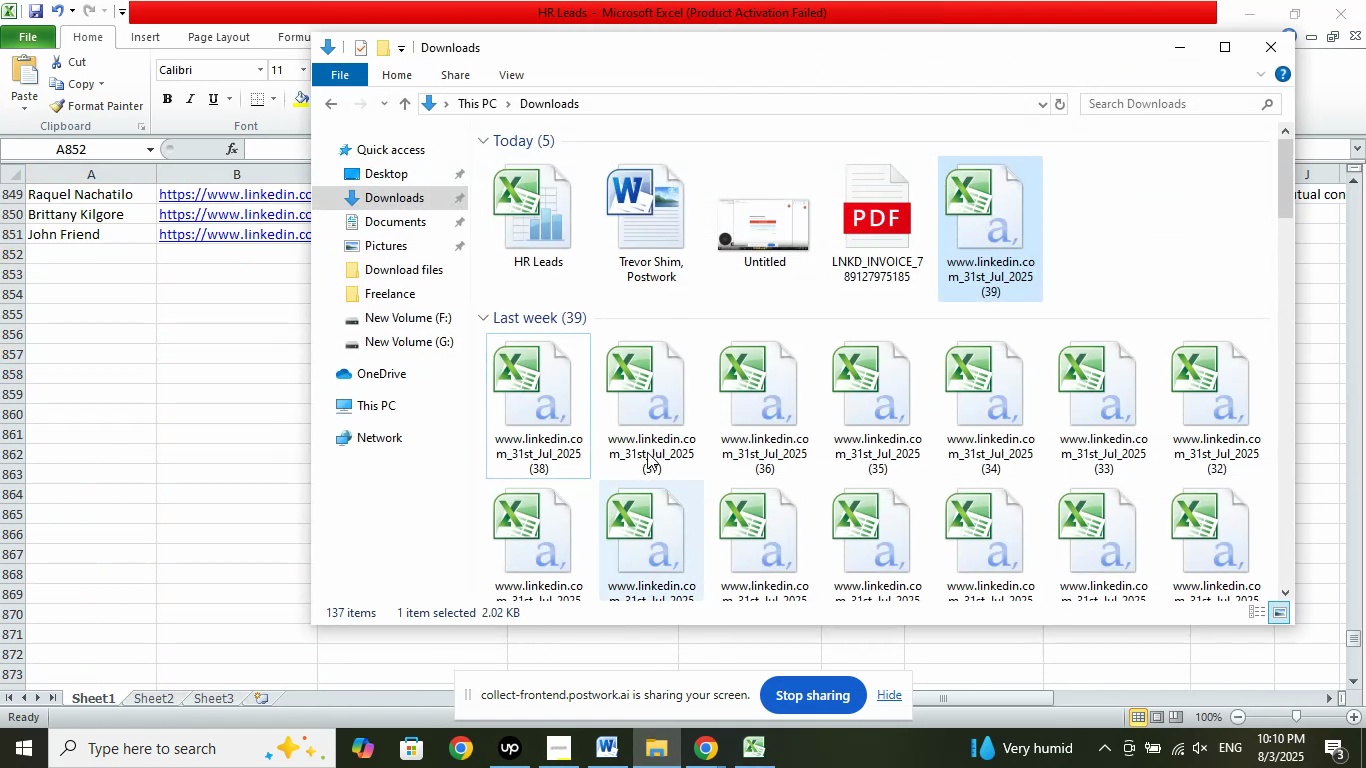 
double_click([1023, 248])
 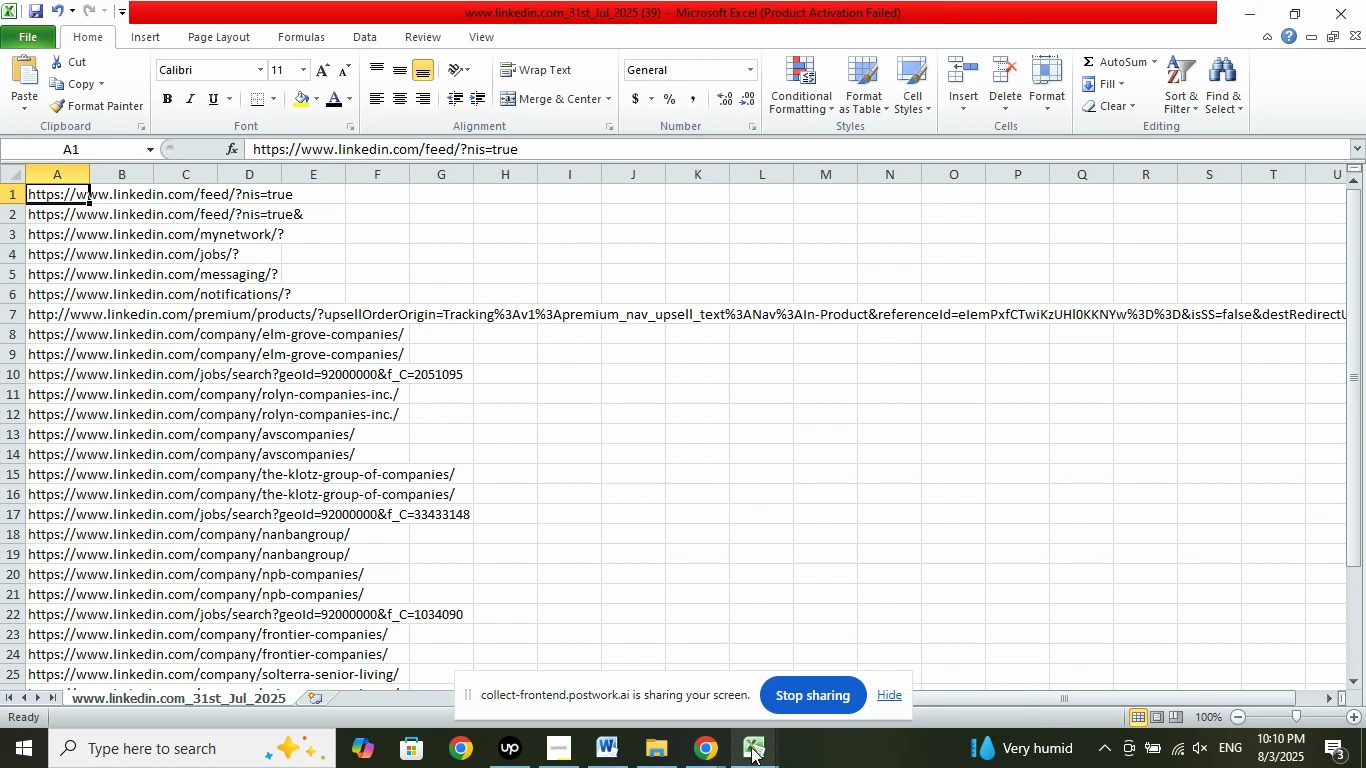 
left_click([682, 680])
 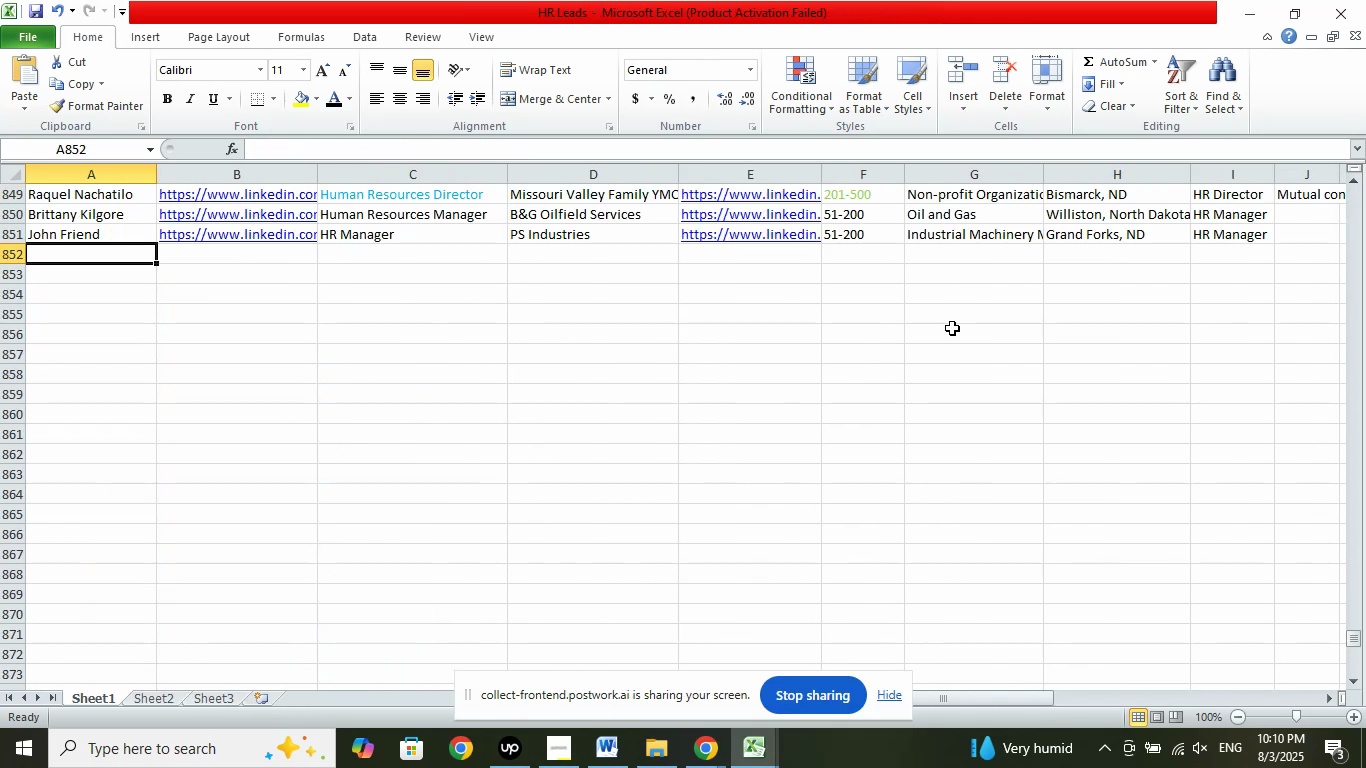 
left_click([979, 275])
 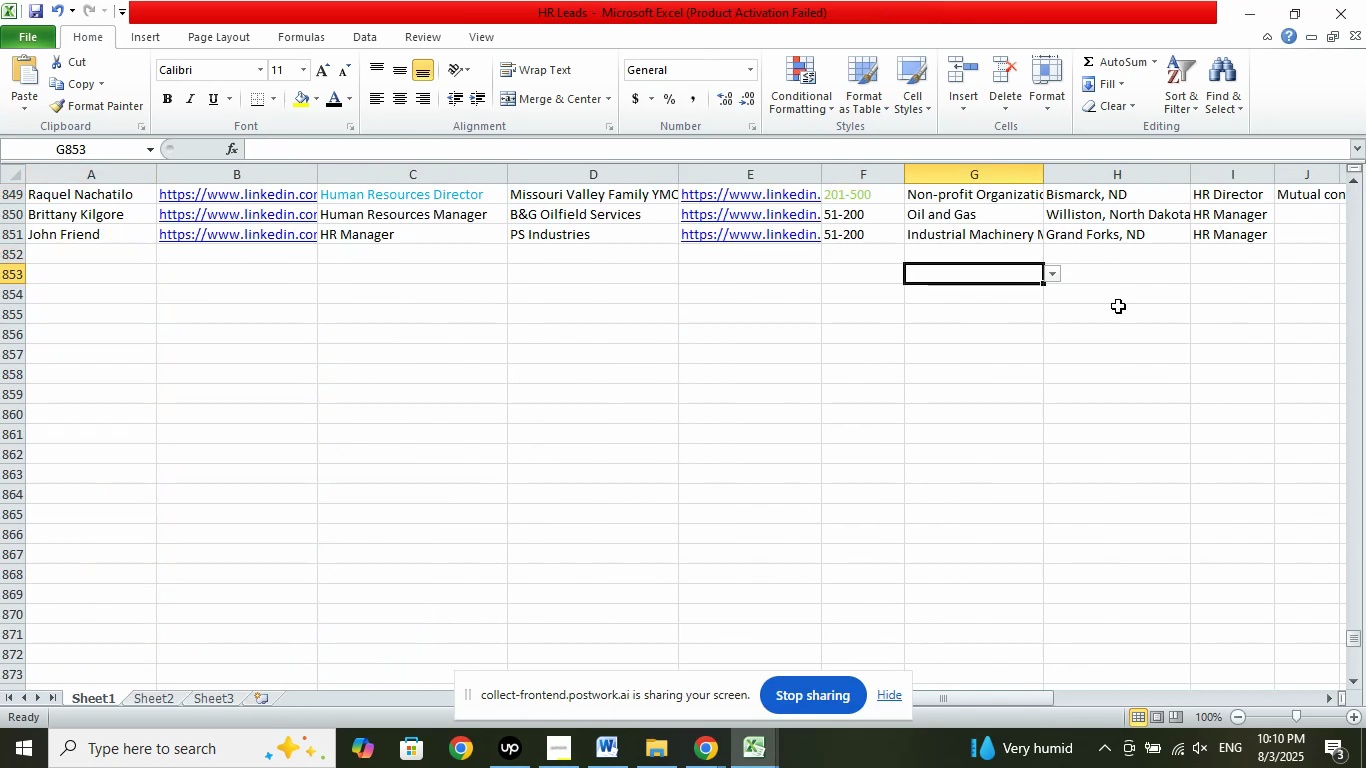 
left_click([1110, 257])
 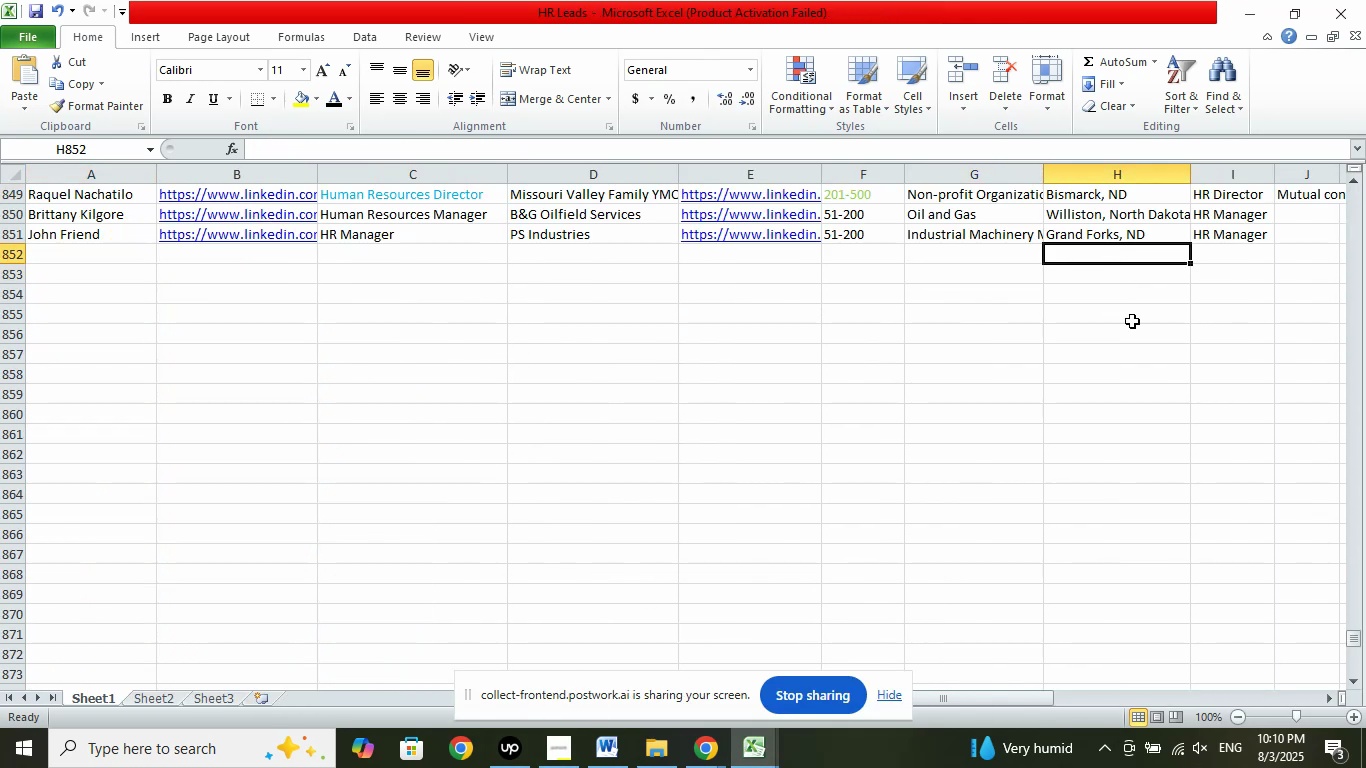 
left_click([1119, 313])
 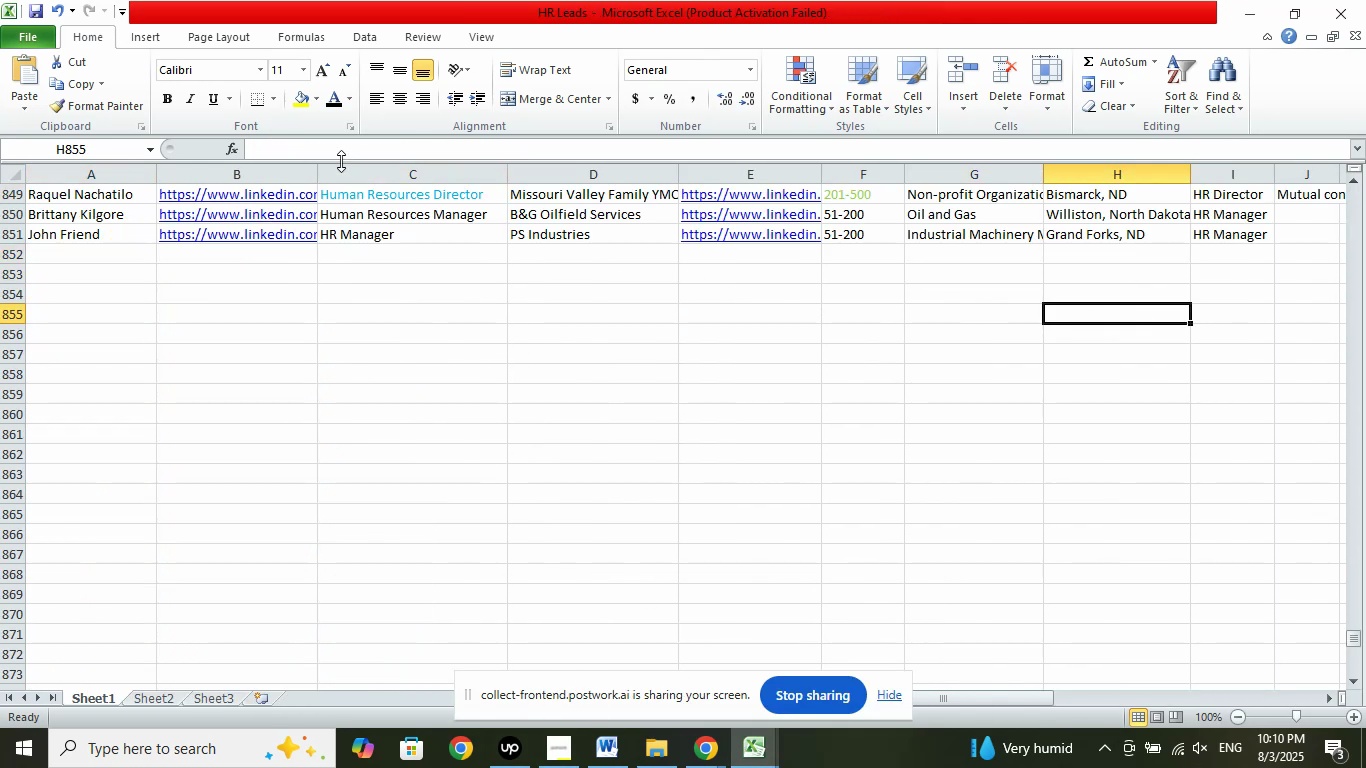 
left_click([332, 152])
 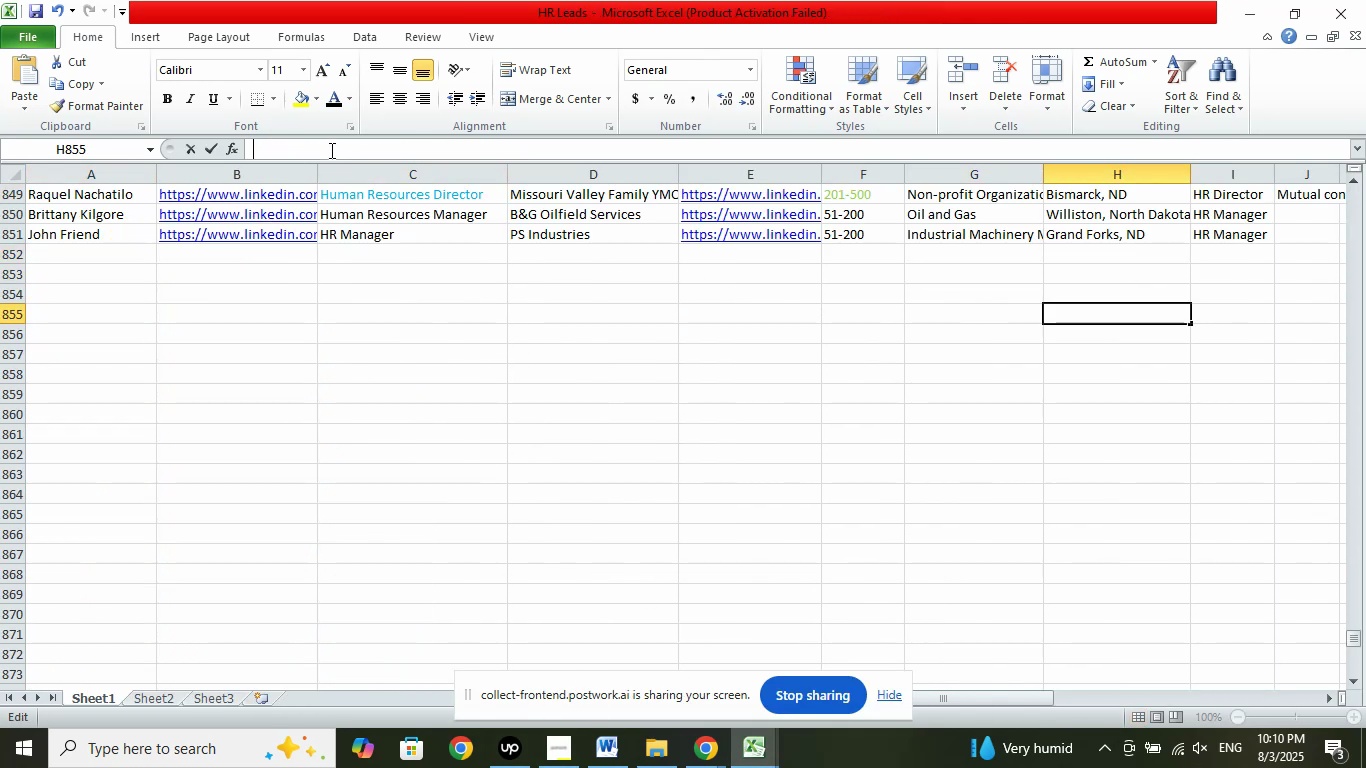 
right_click([330, 150])
 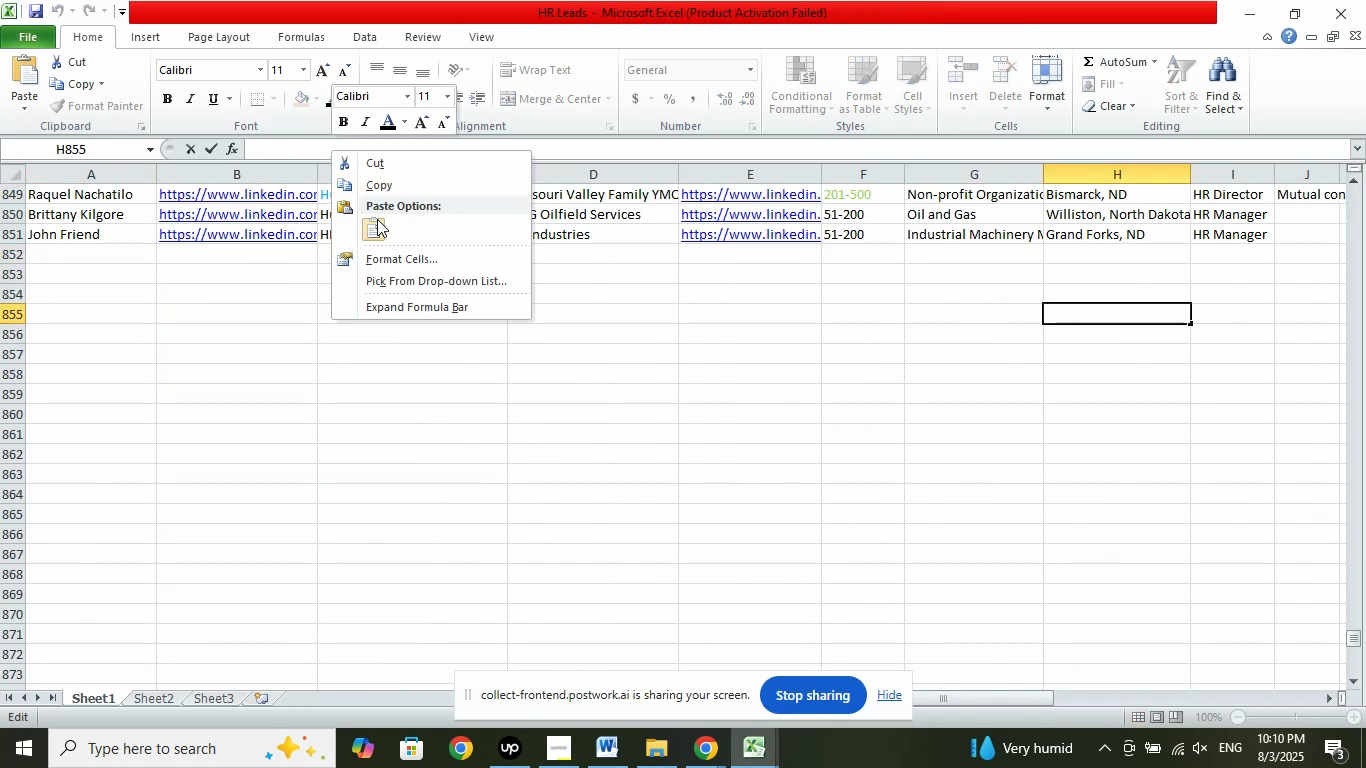 
left_click([376, 228])
 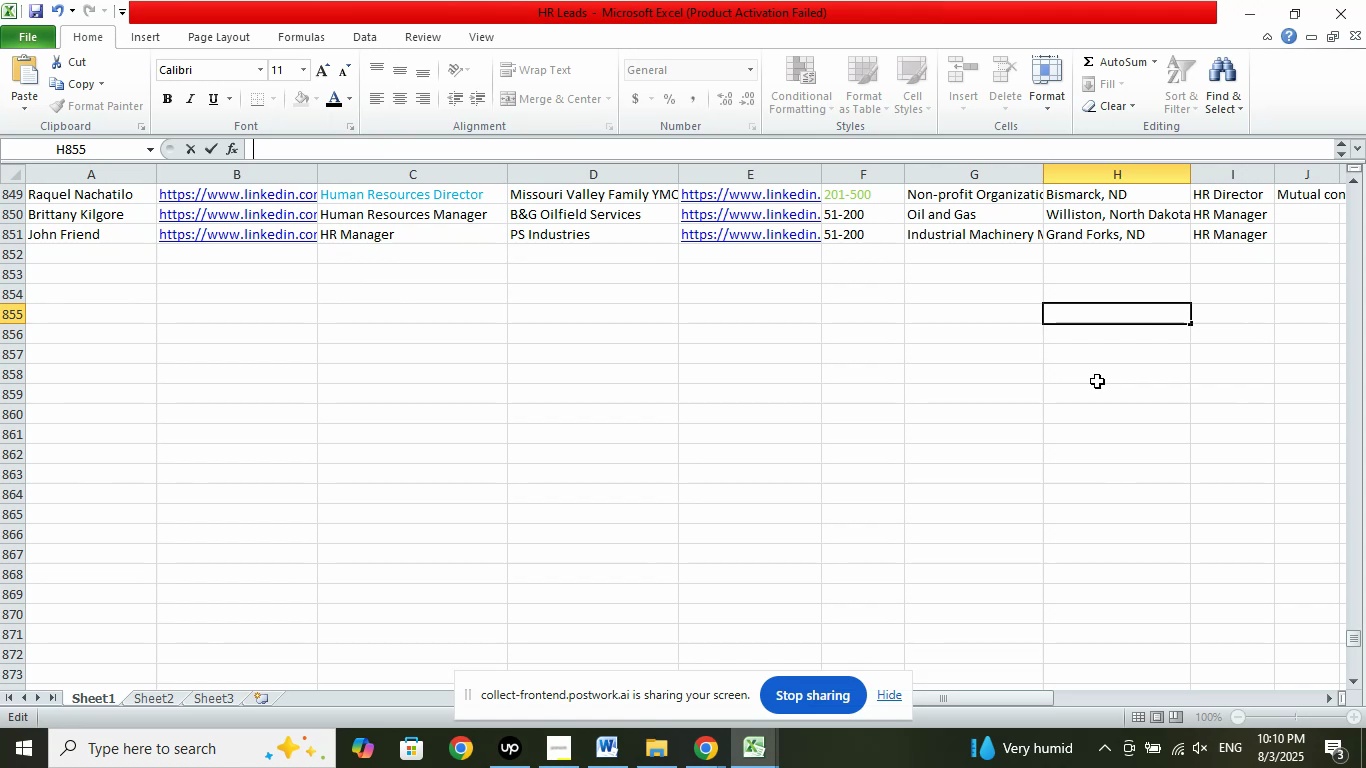 
left_click([1090, 382])
 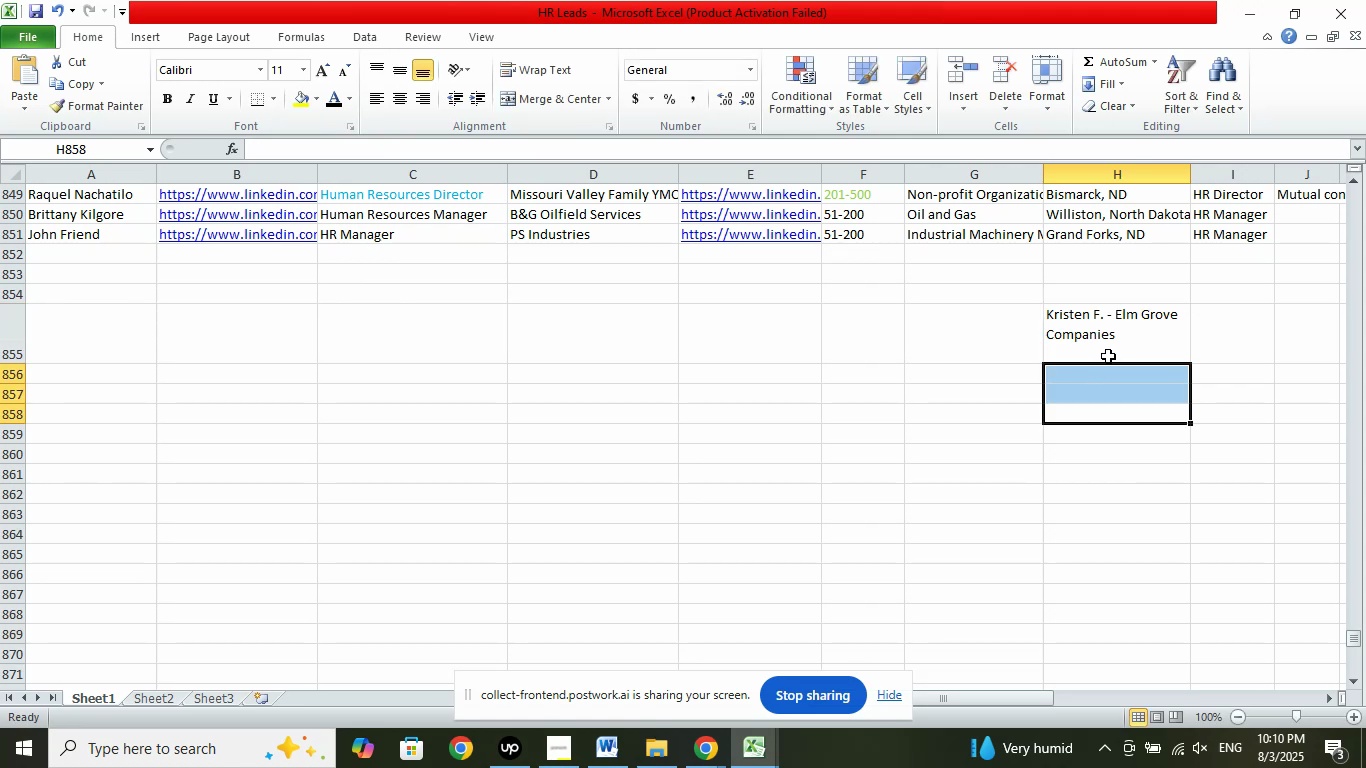 
left_click([1104, 338])
 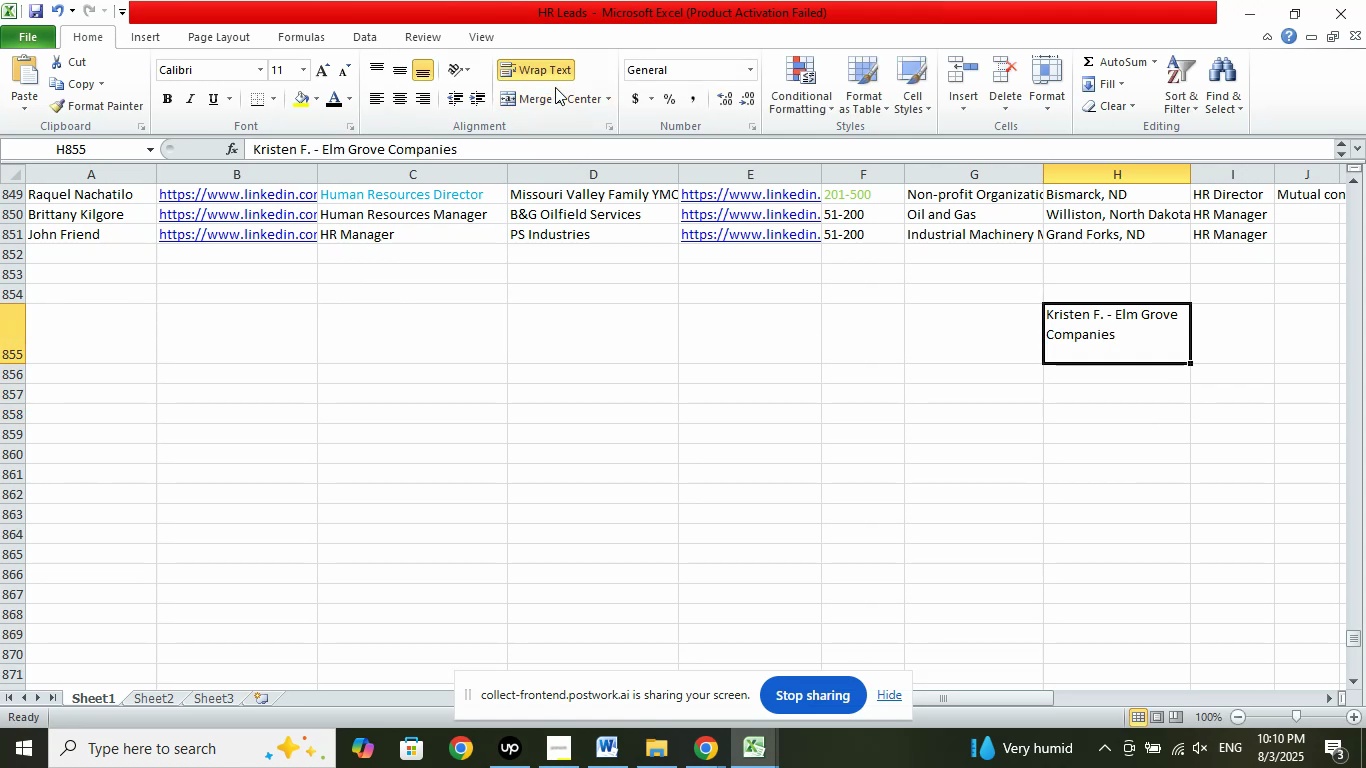 
left_click([551, 75])
 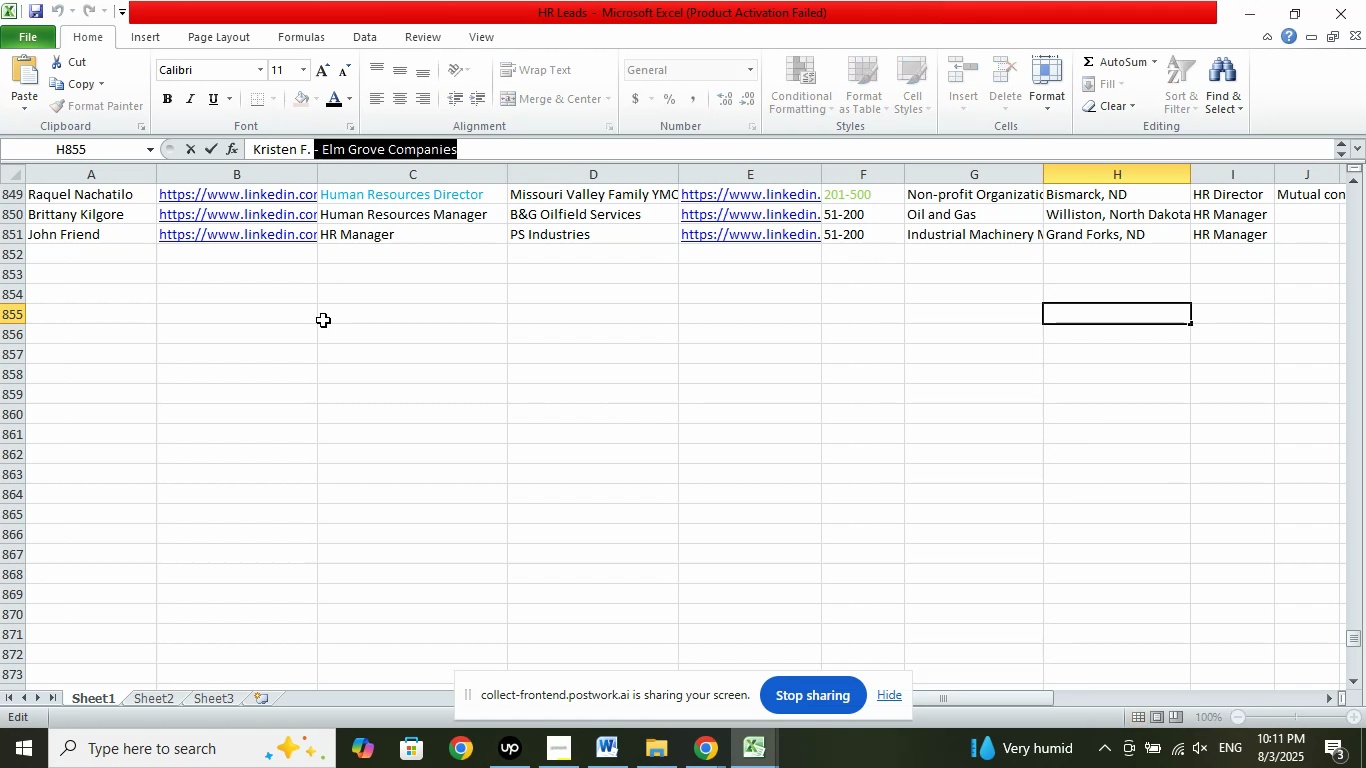 
wait(15.94)
 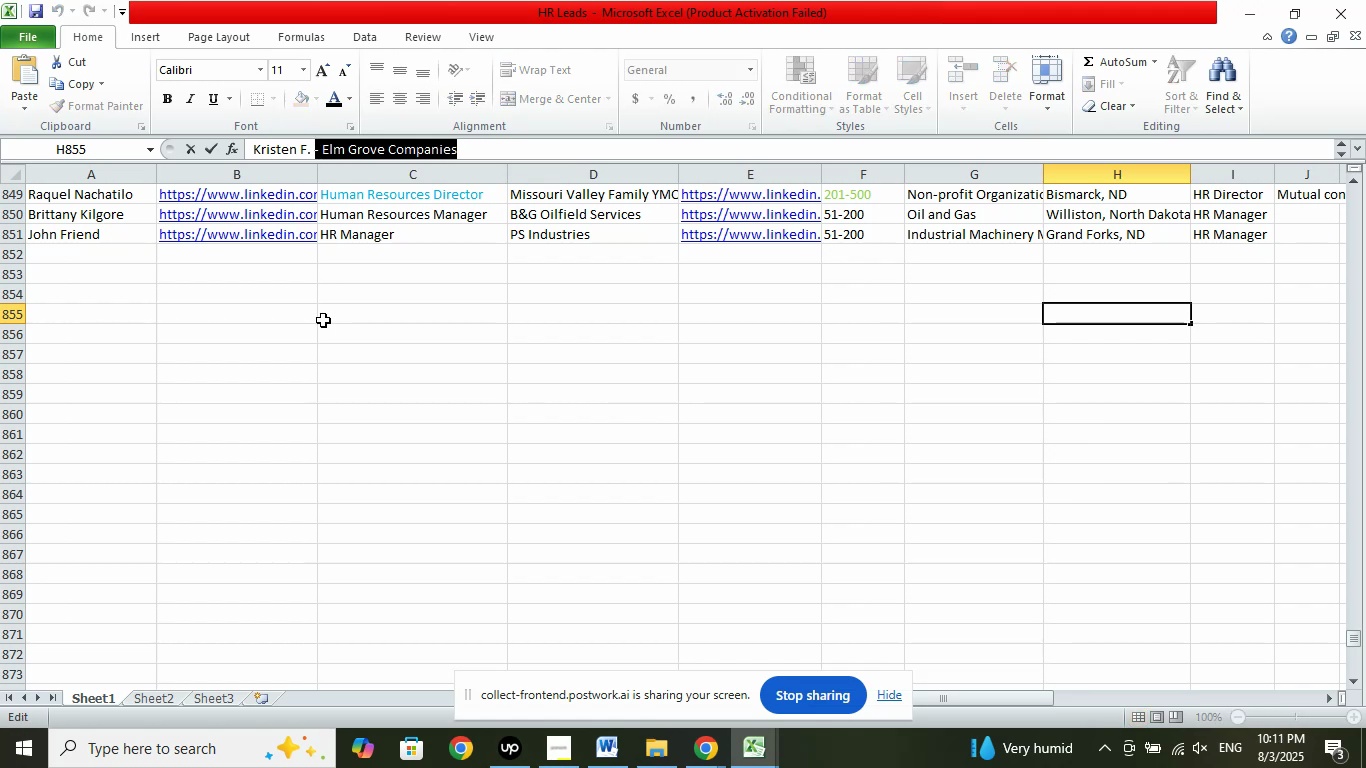 
key(Shift+ArrowLeft)
 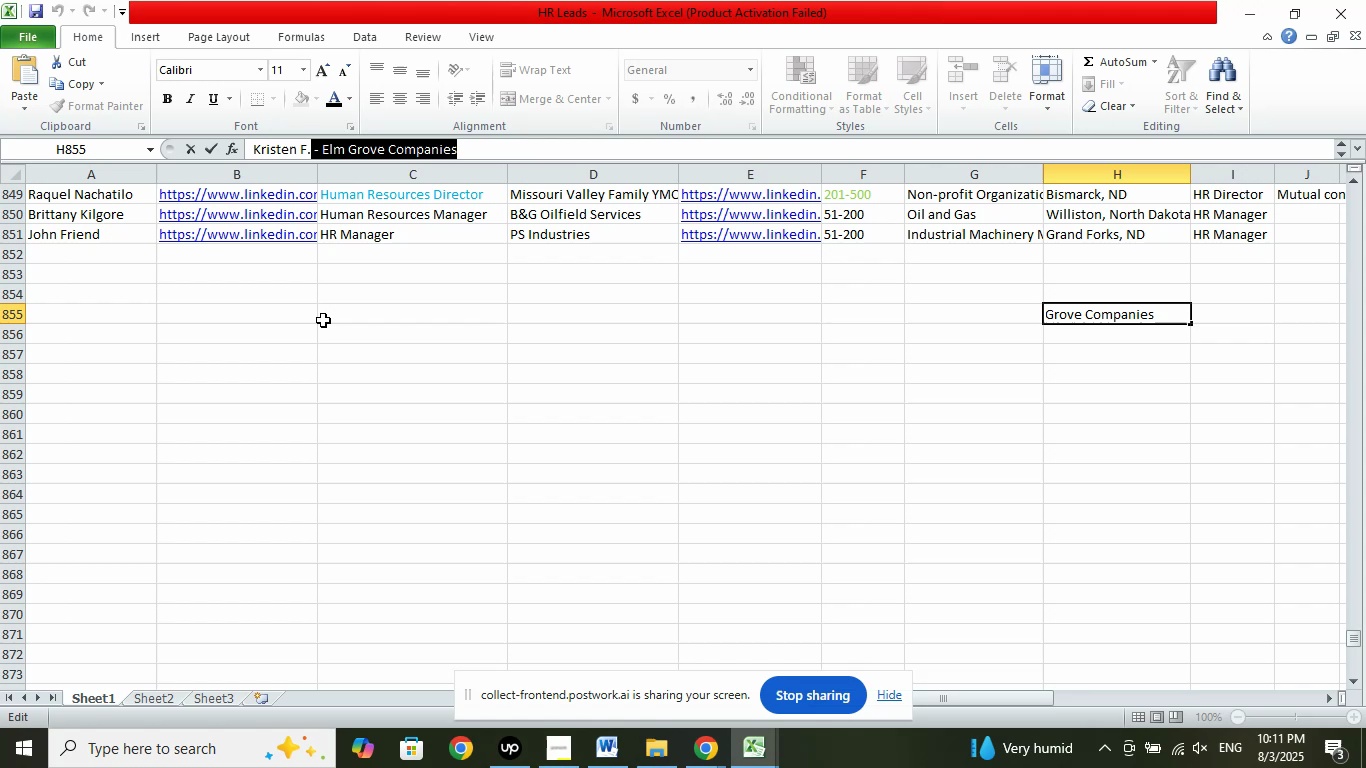 
key(Delete)
 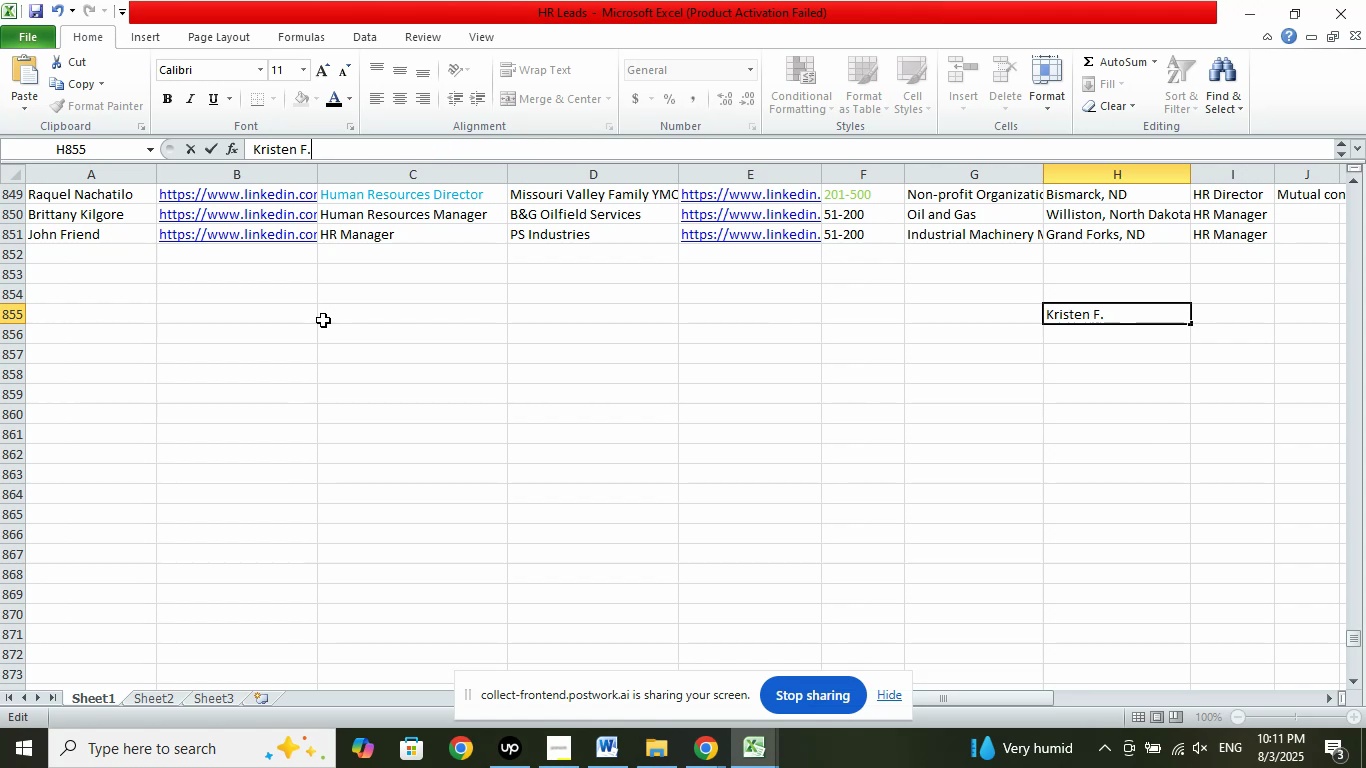 
left_click([718, 345])
 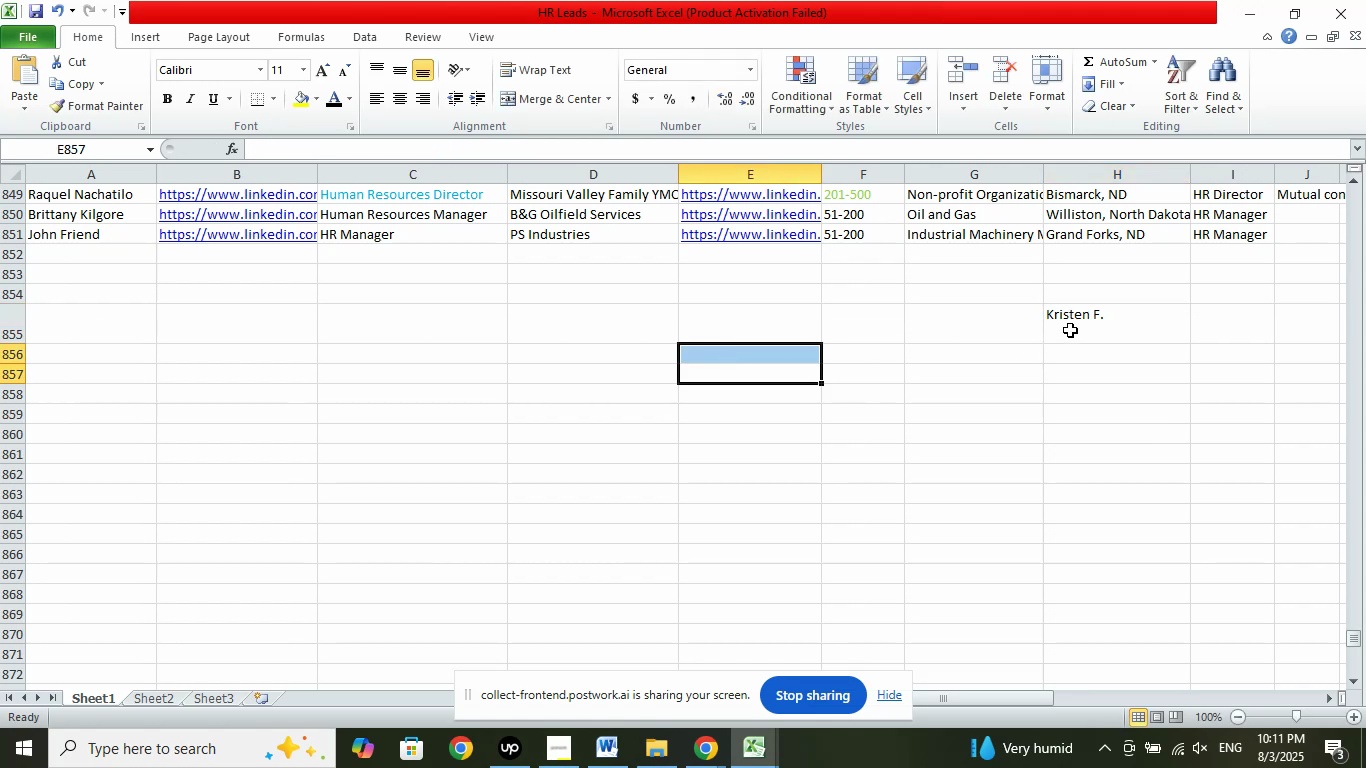 
left_click([1077, 316])
 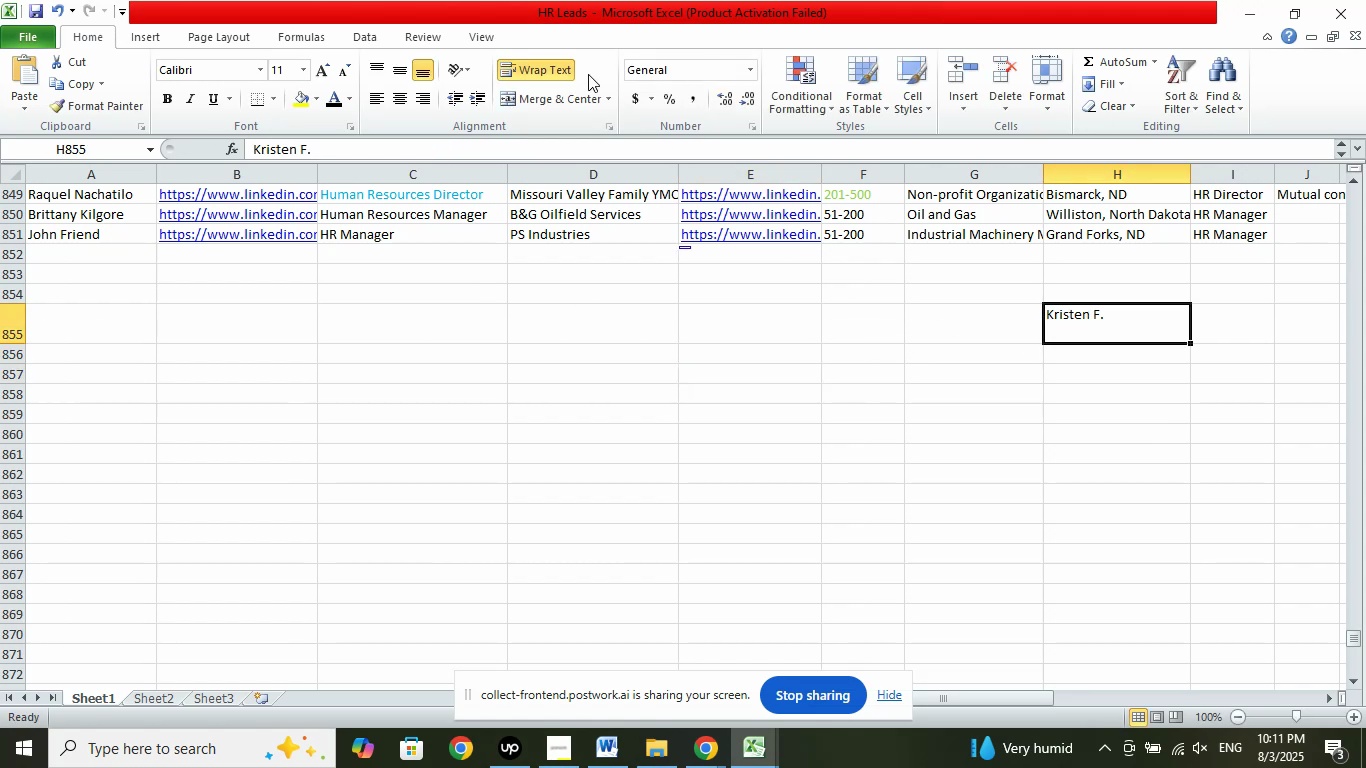 
left_click([550, 64])
 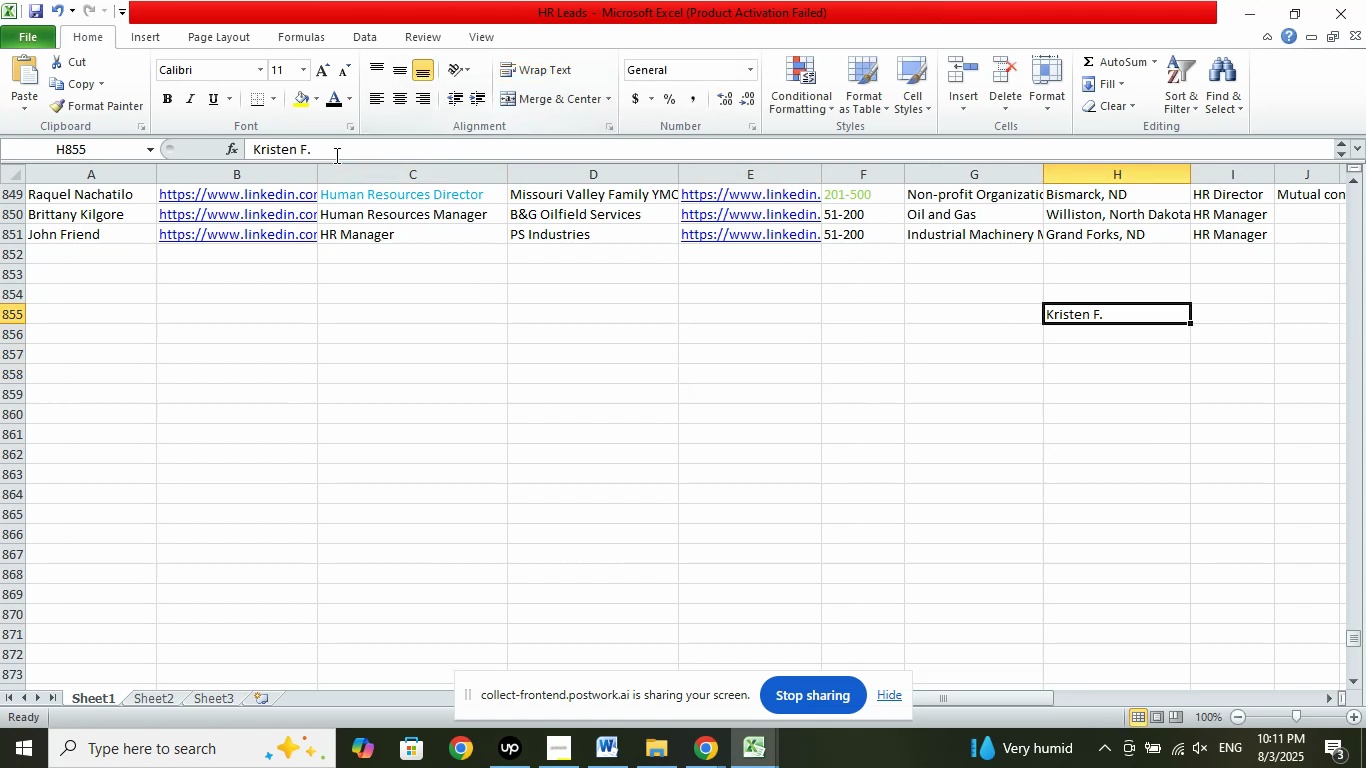 
left_click([333, 149])
 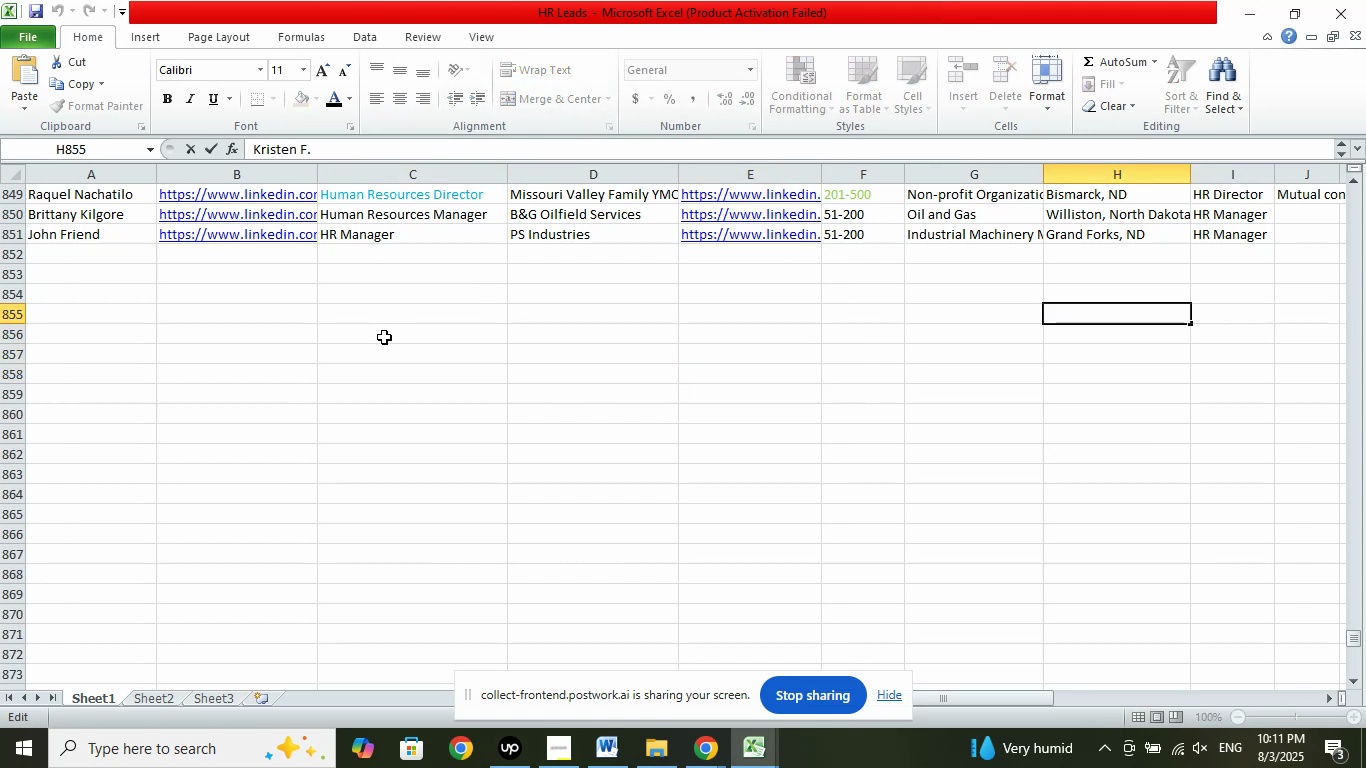 
key(Delete)
 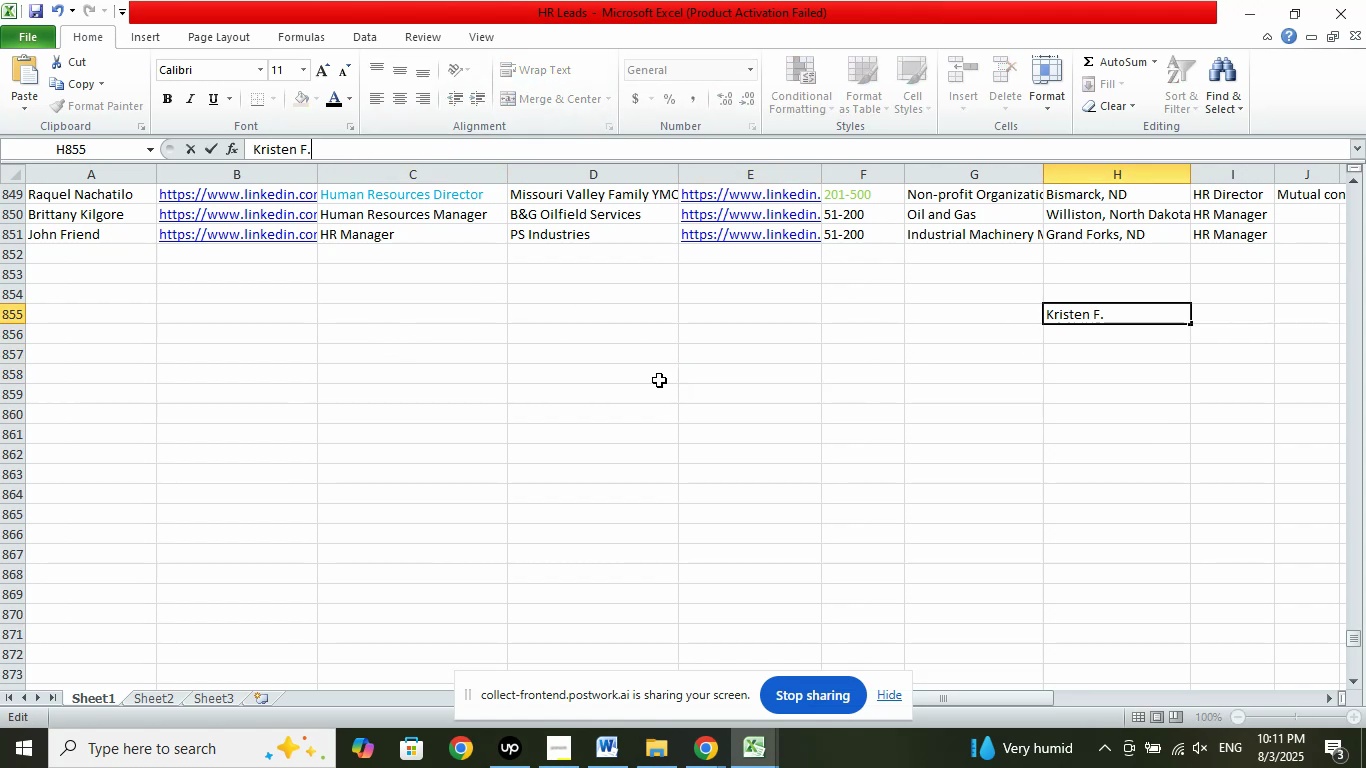 
left_click([878, 390])
 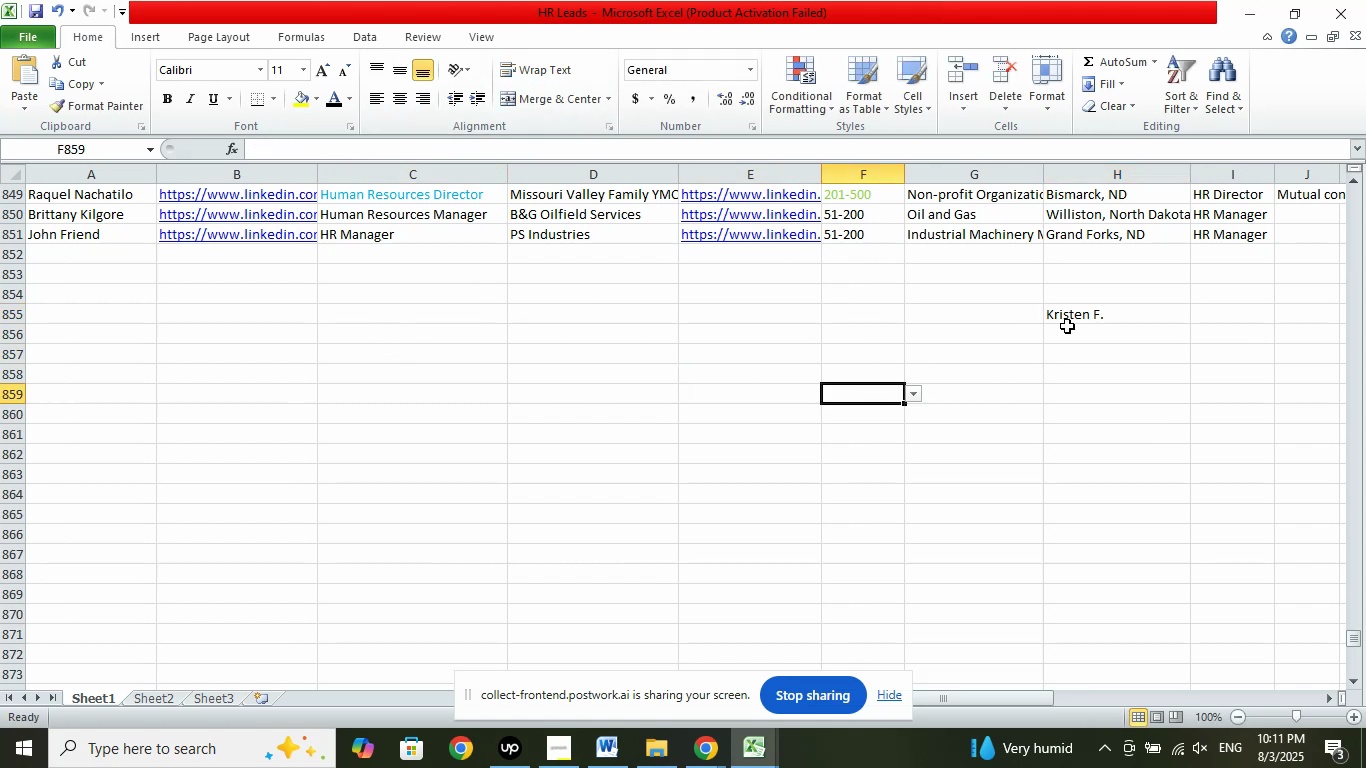 
left_click([1062, 315])
 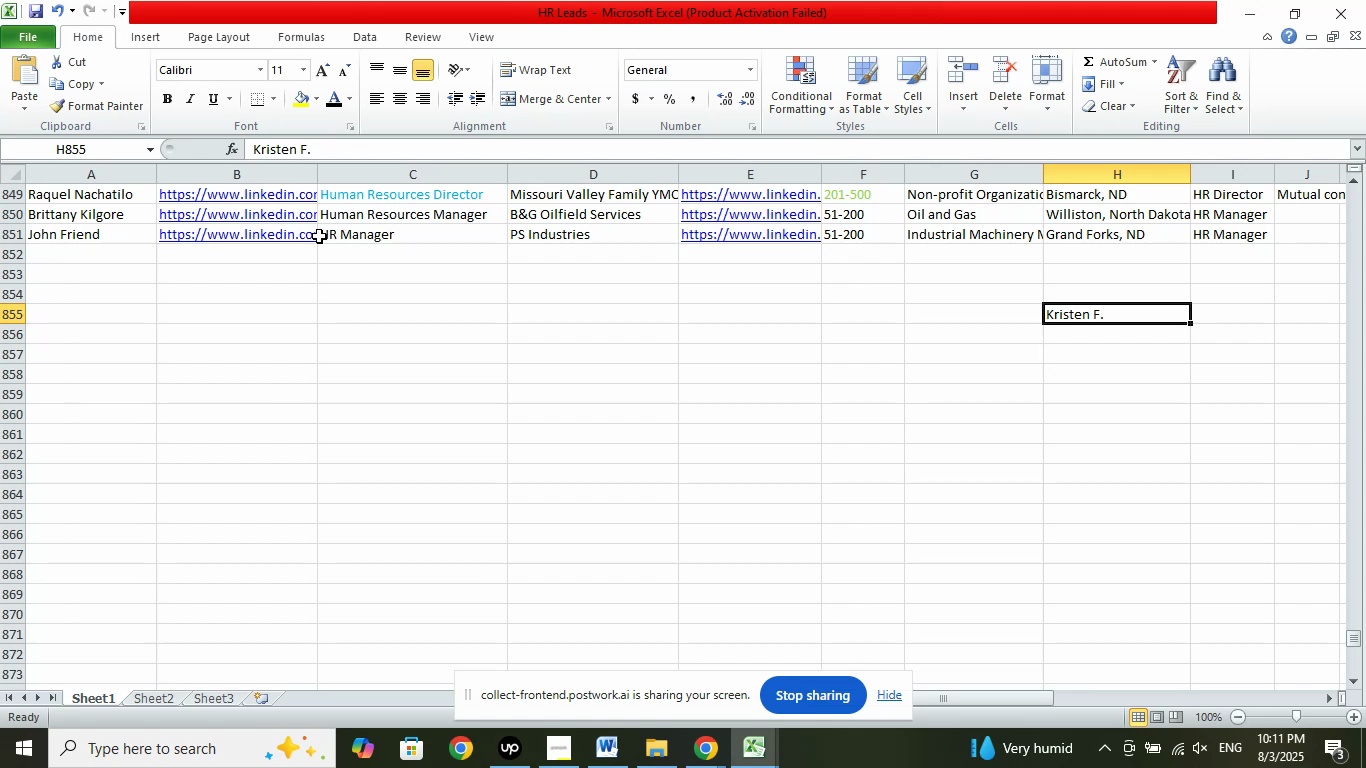 
mouse_move([295, 146])
 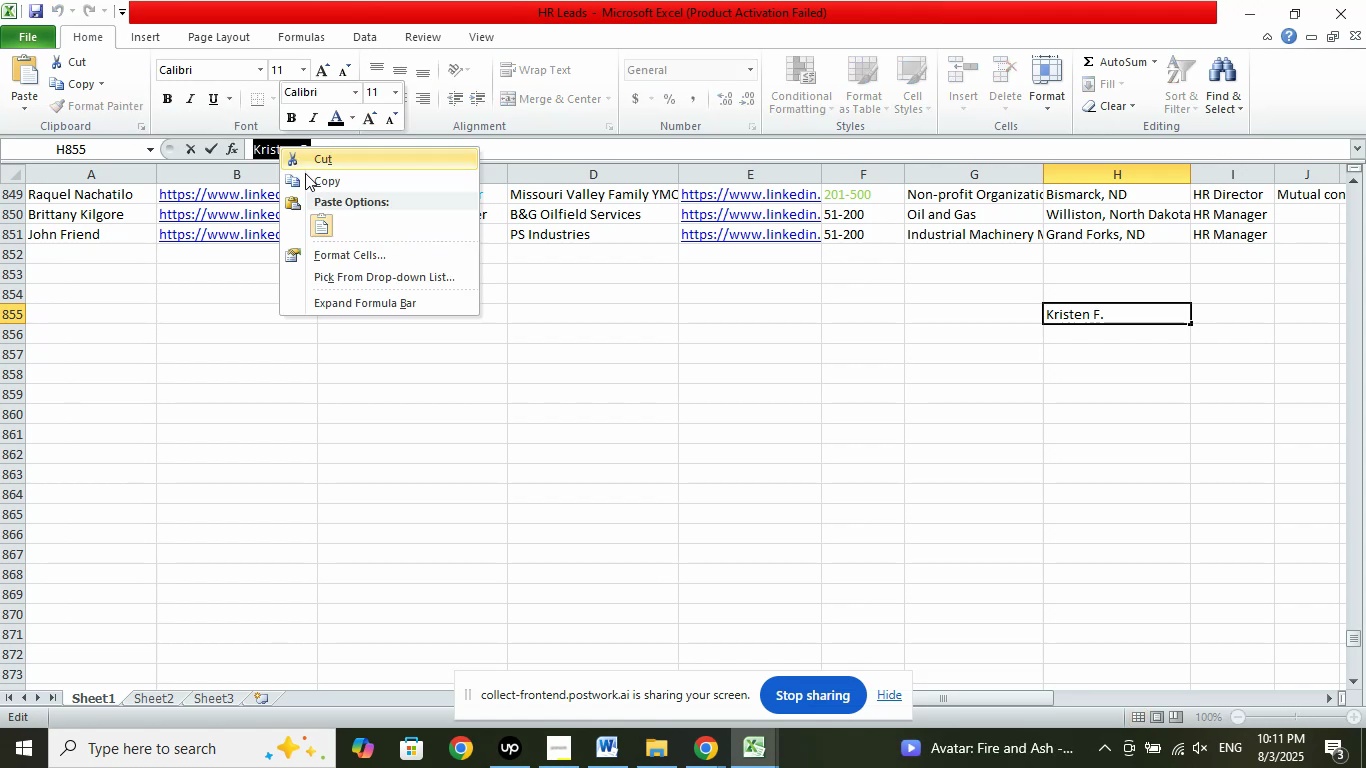 
left_click([328, 186])
 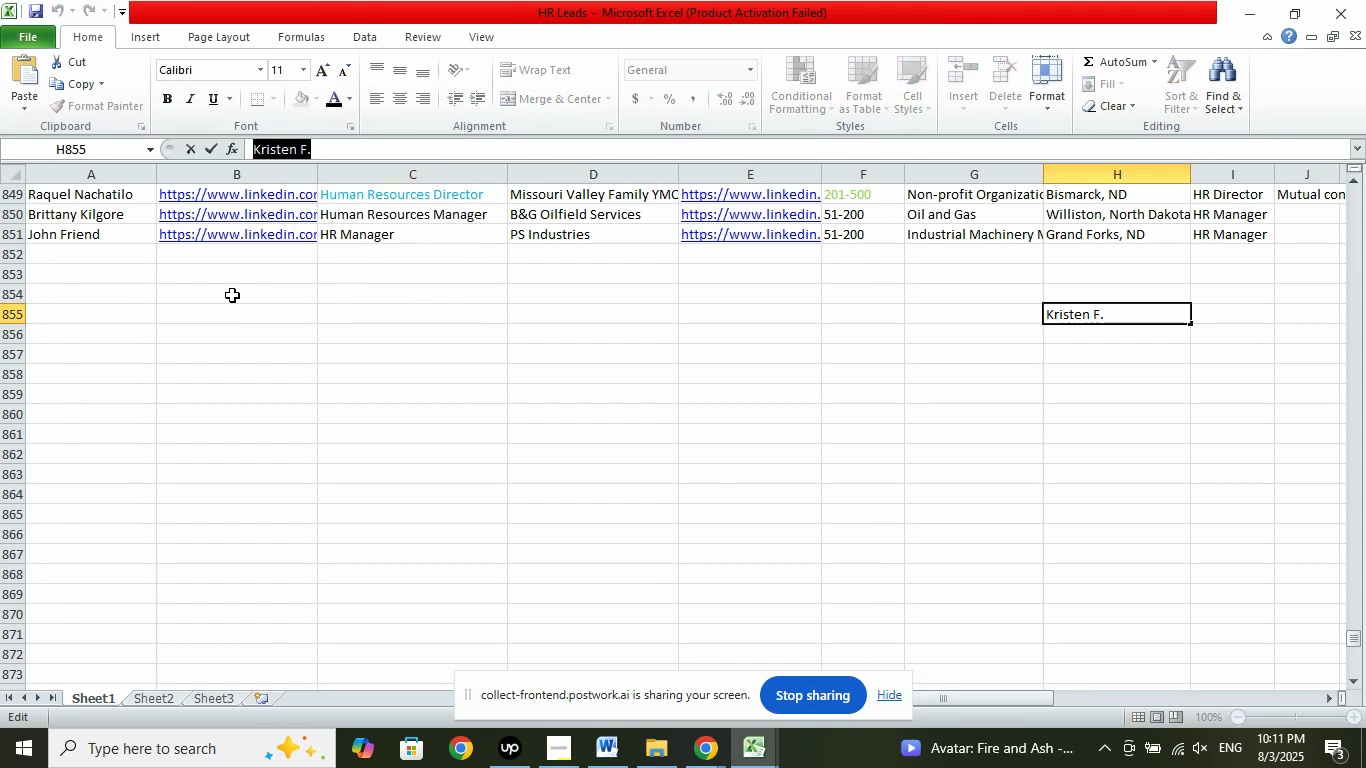 
left_click([126, 252])
 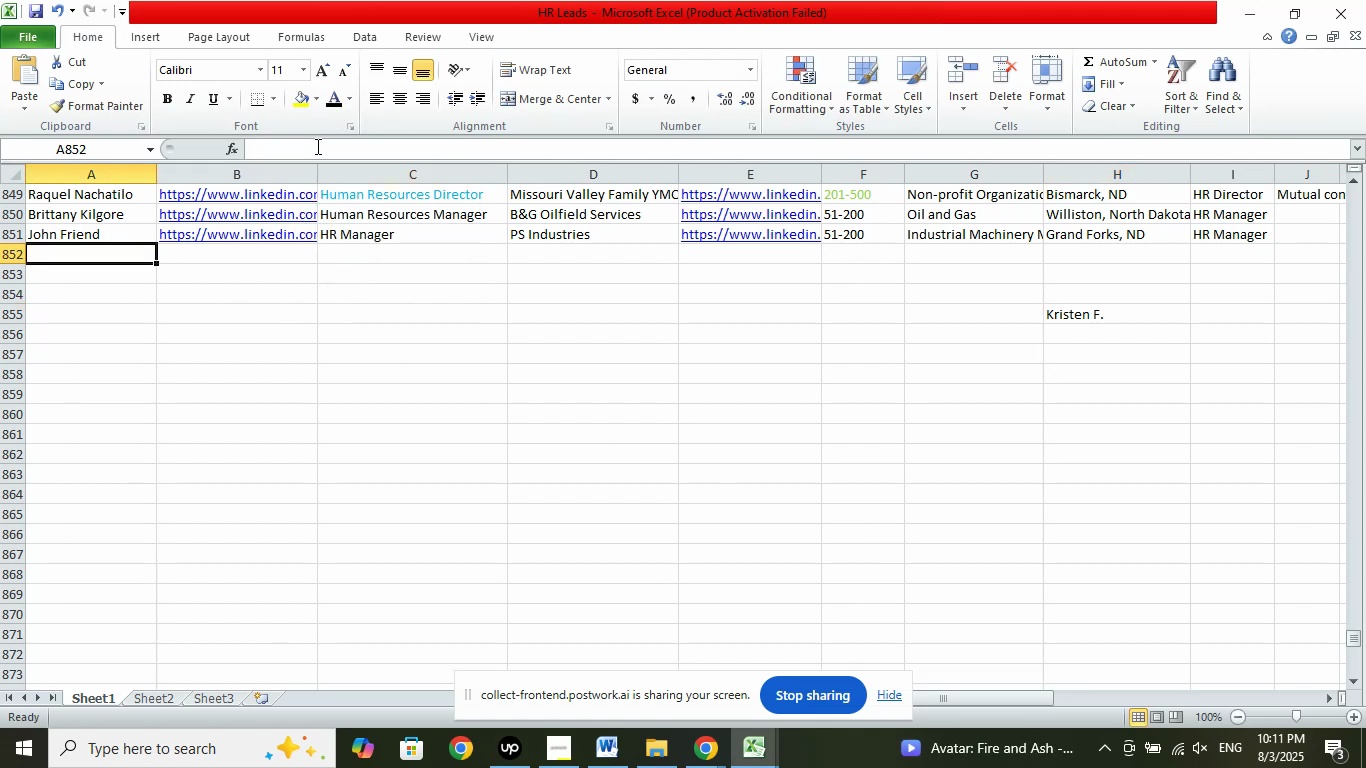 
right_click([315, 144])
 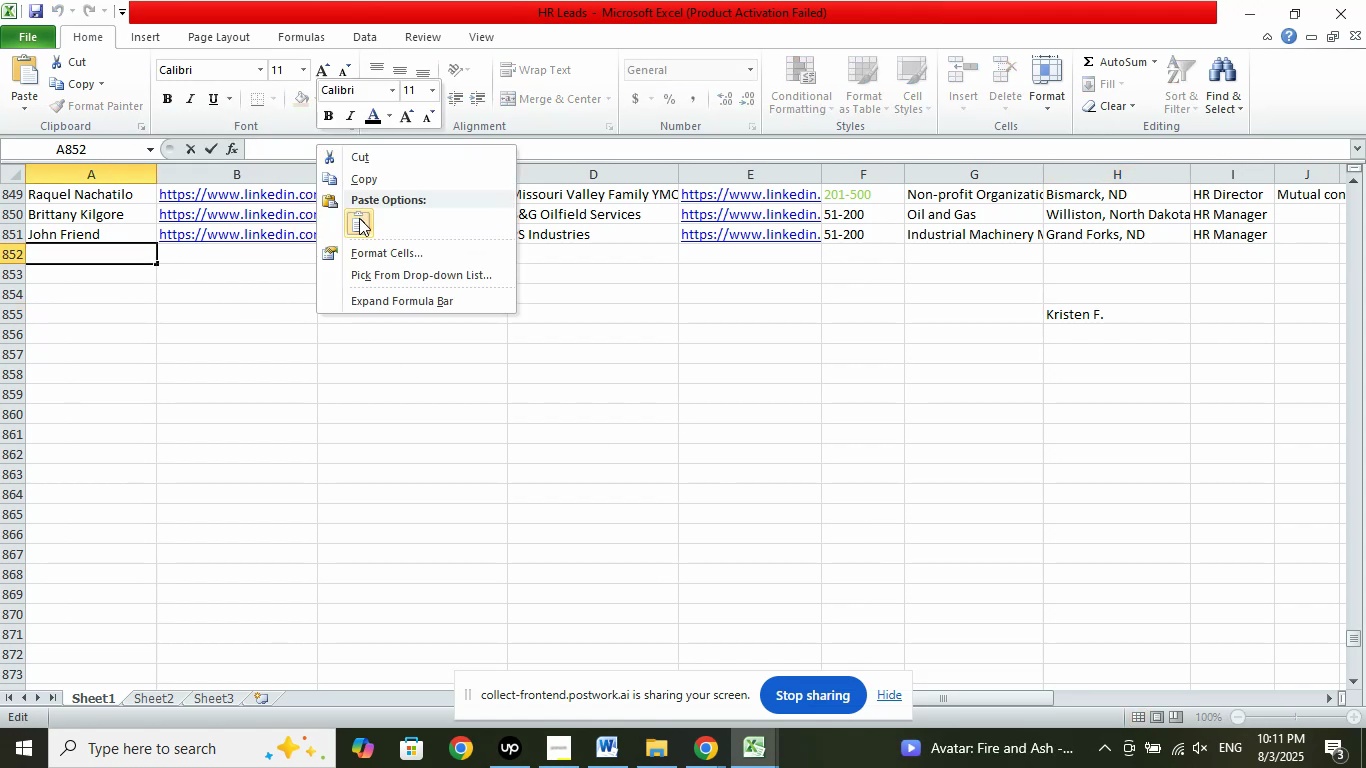 
left_click([360, 222])
 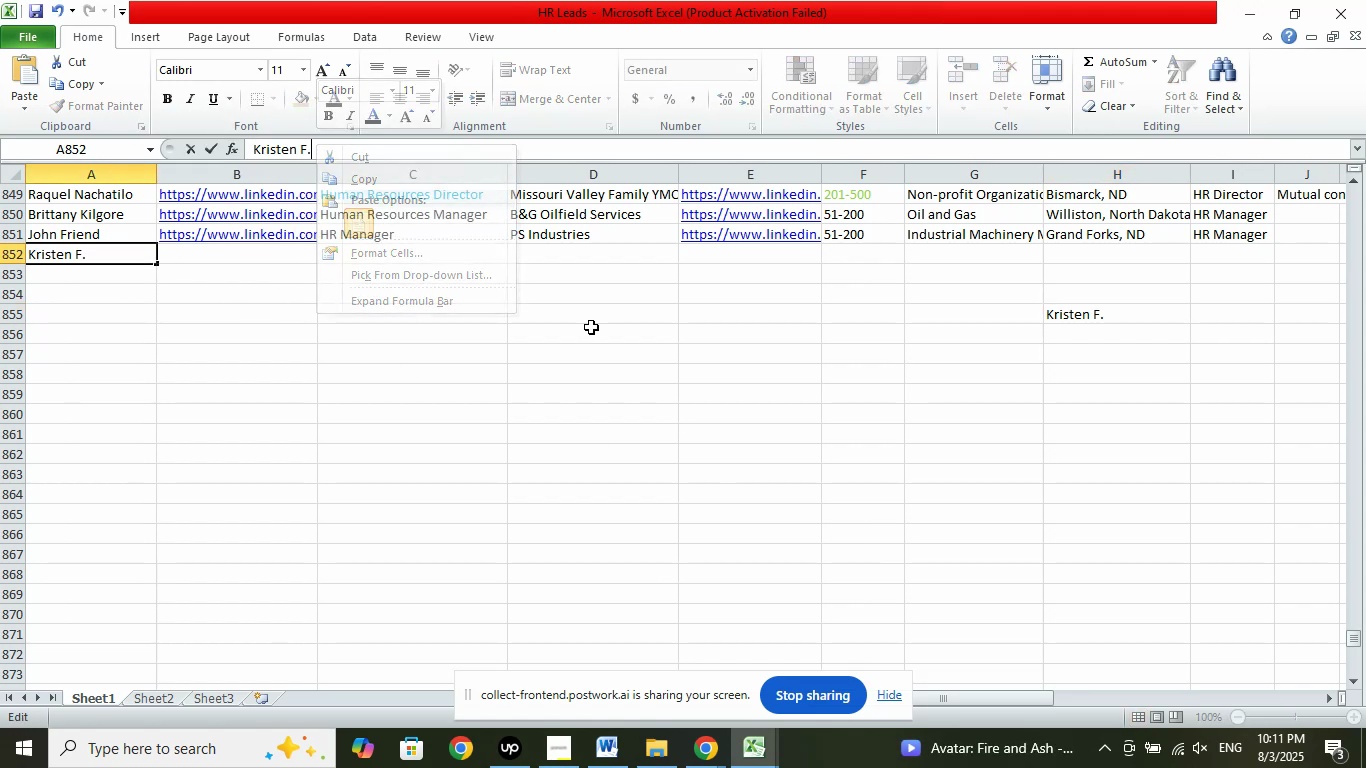 
double_click([592, 326])
 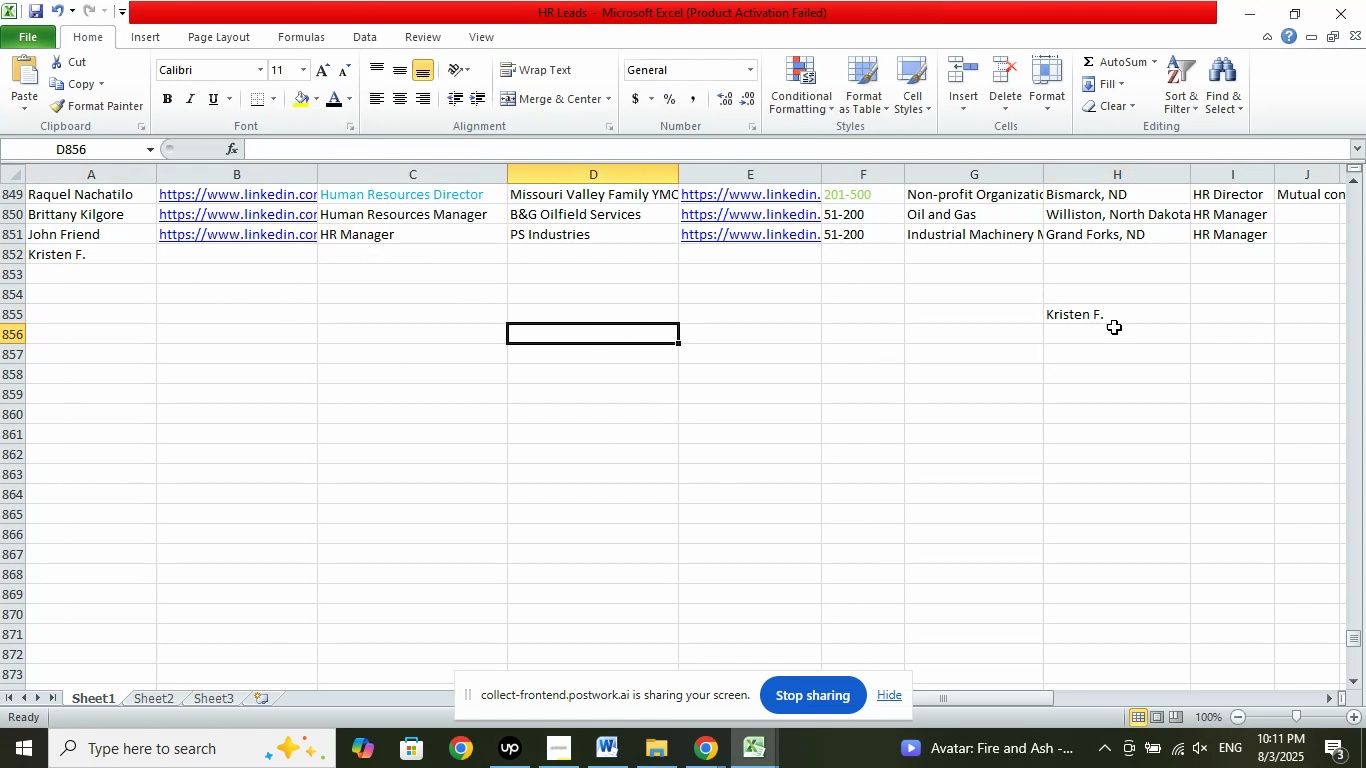 
left_click([1111, 321])
 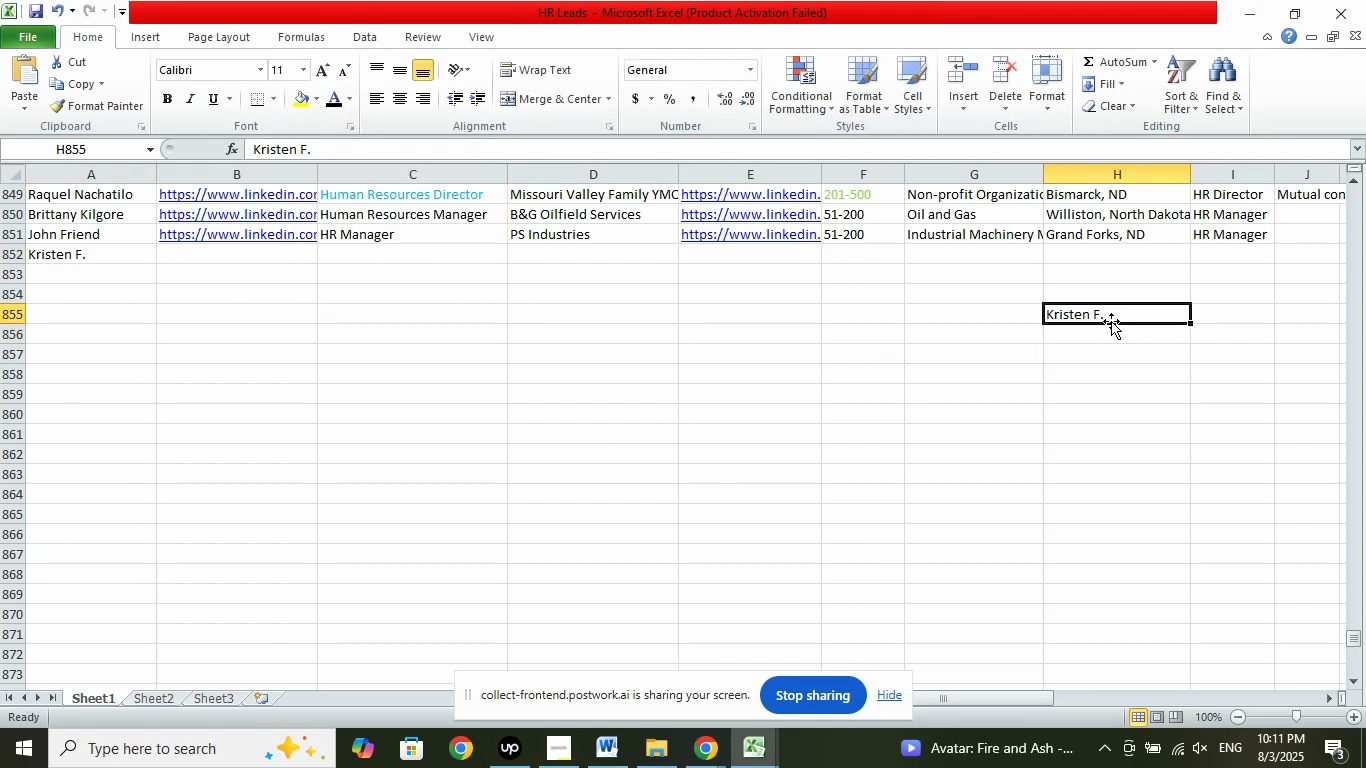 
key(Delete)
 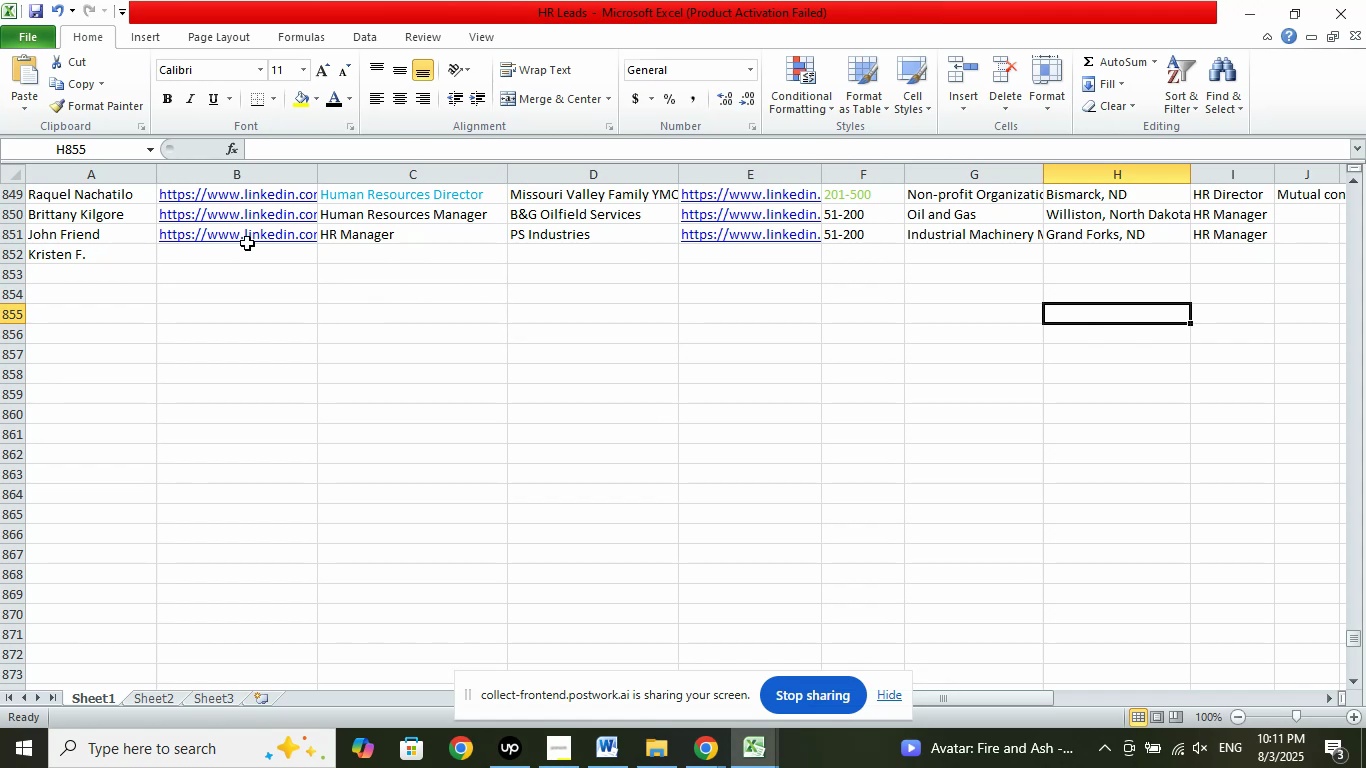 
left_click([246, 254])
 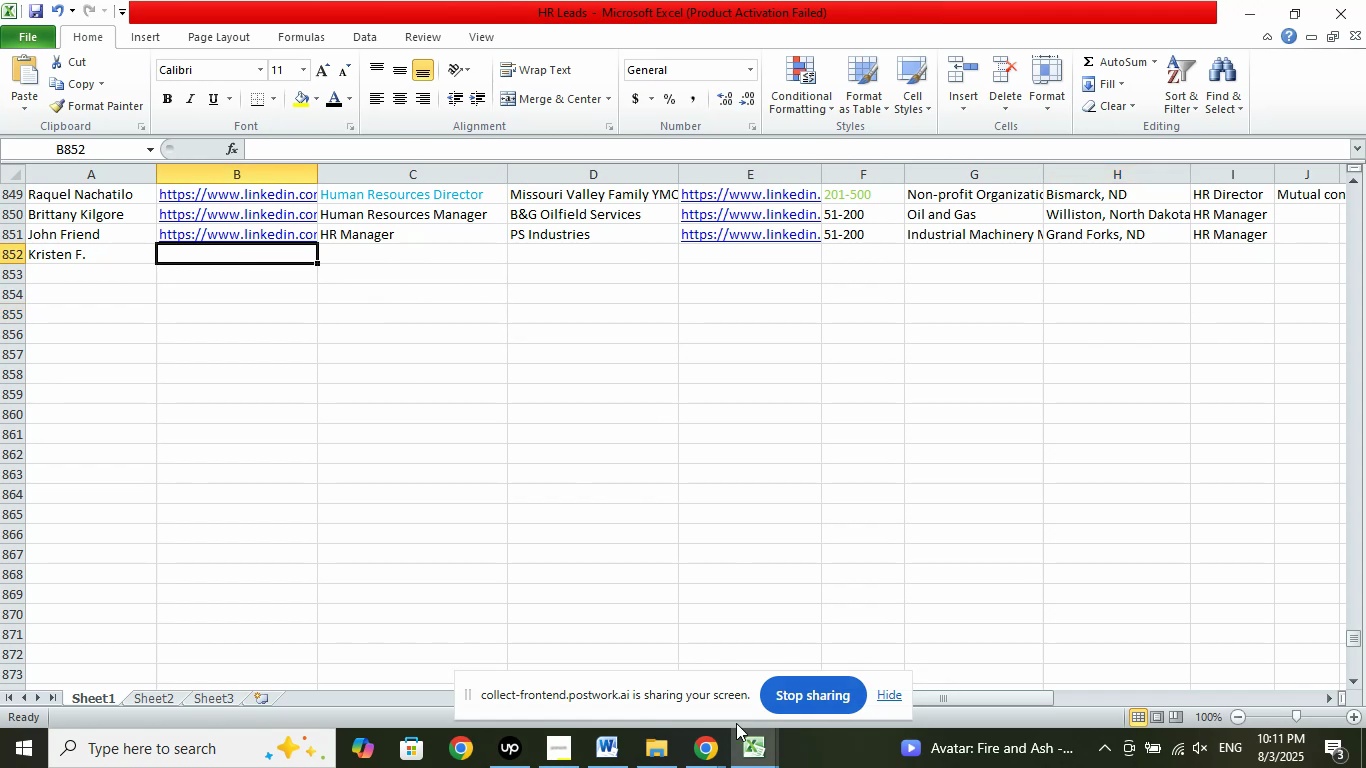 
left_click([698, 746])
 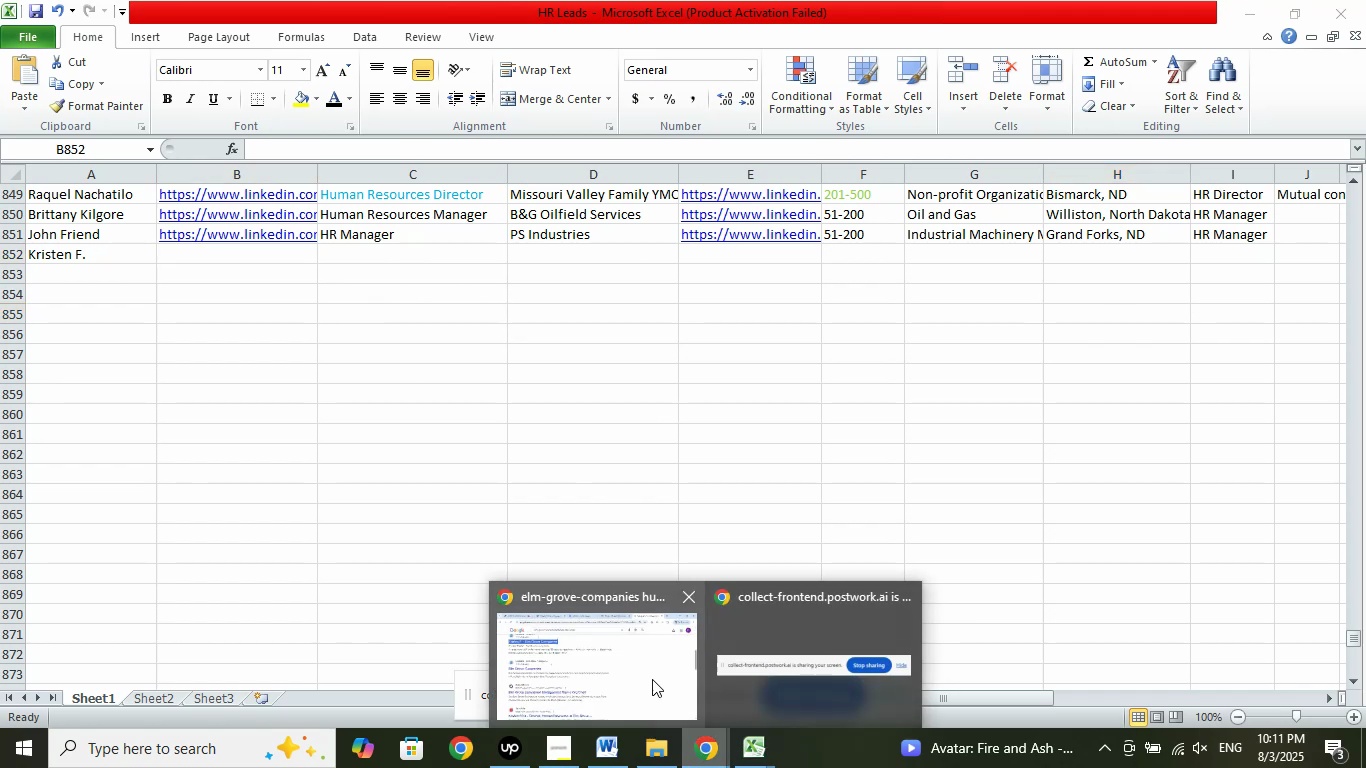 
left_click([629, 656])
 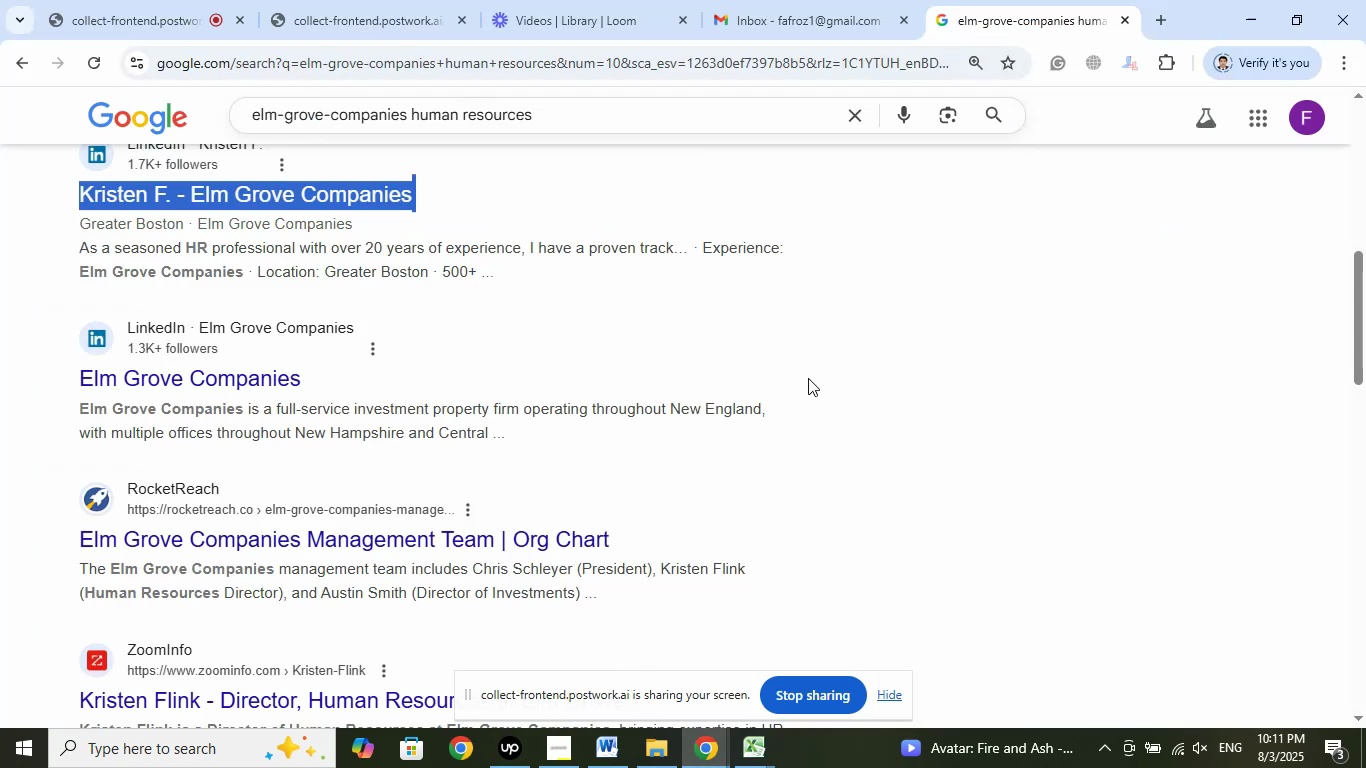 
scroll: coordinate [808, 378], scroll_direction: up, amount: 1.0
 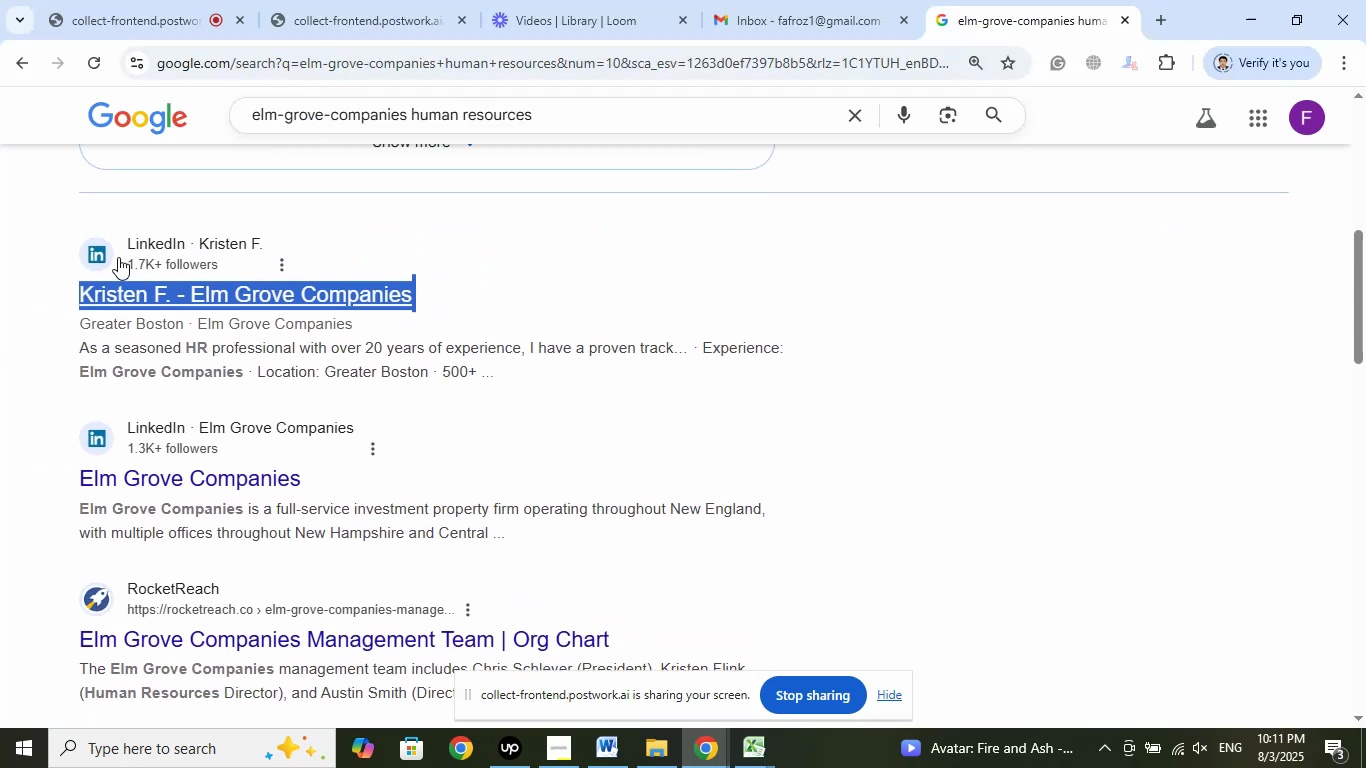 
right_click([260, 292])
 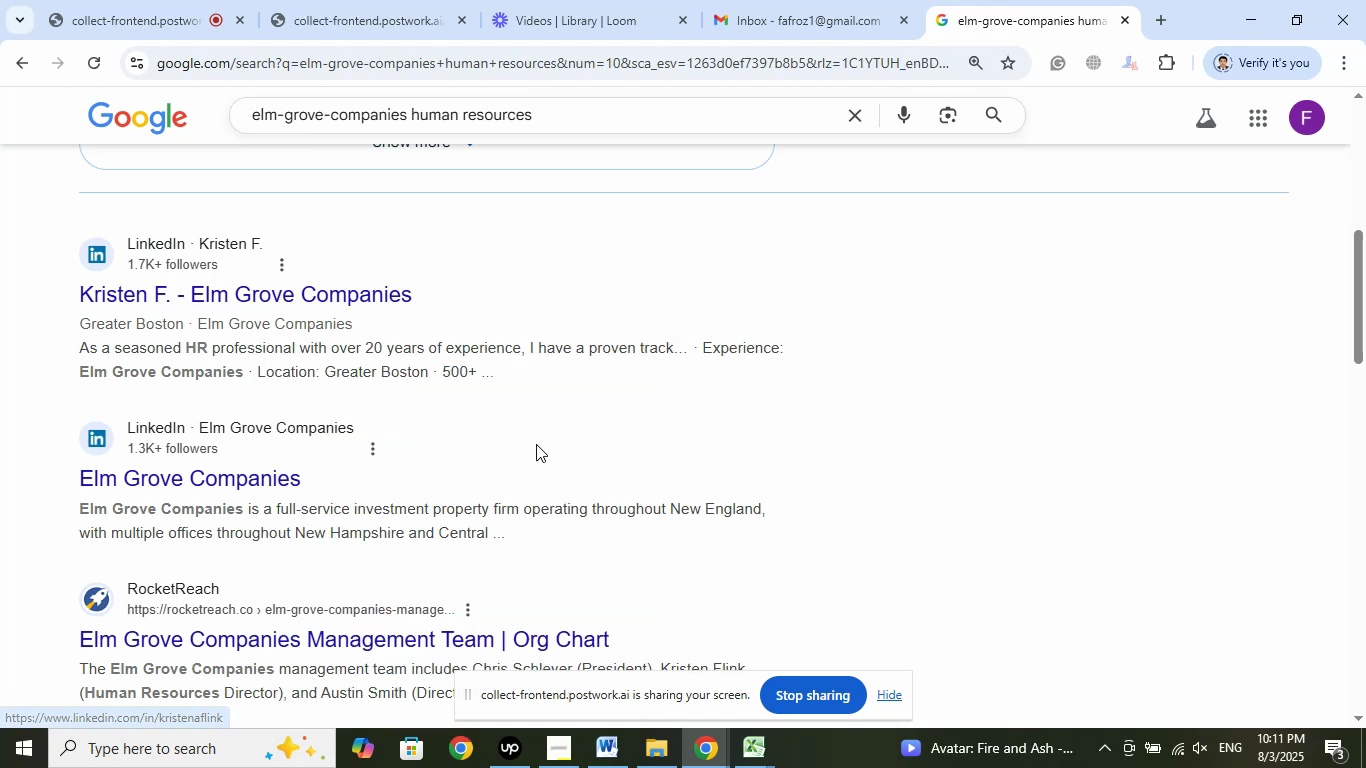 
right_click([375, 296])
 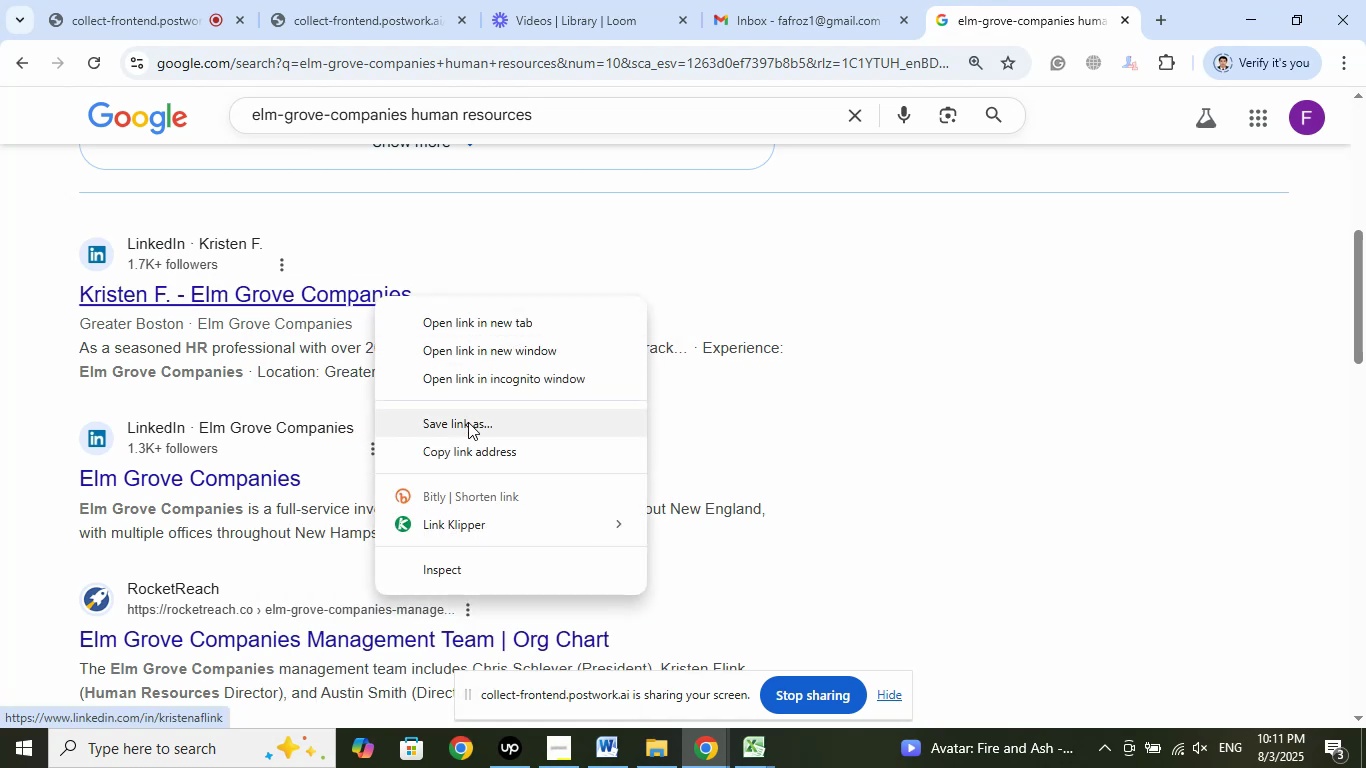 
left_click([473, 444])
 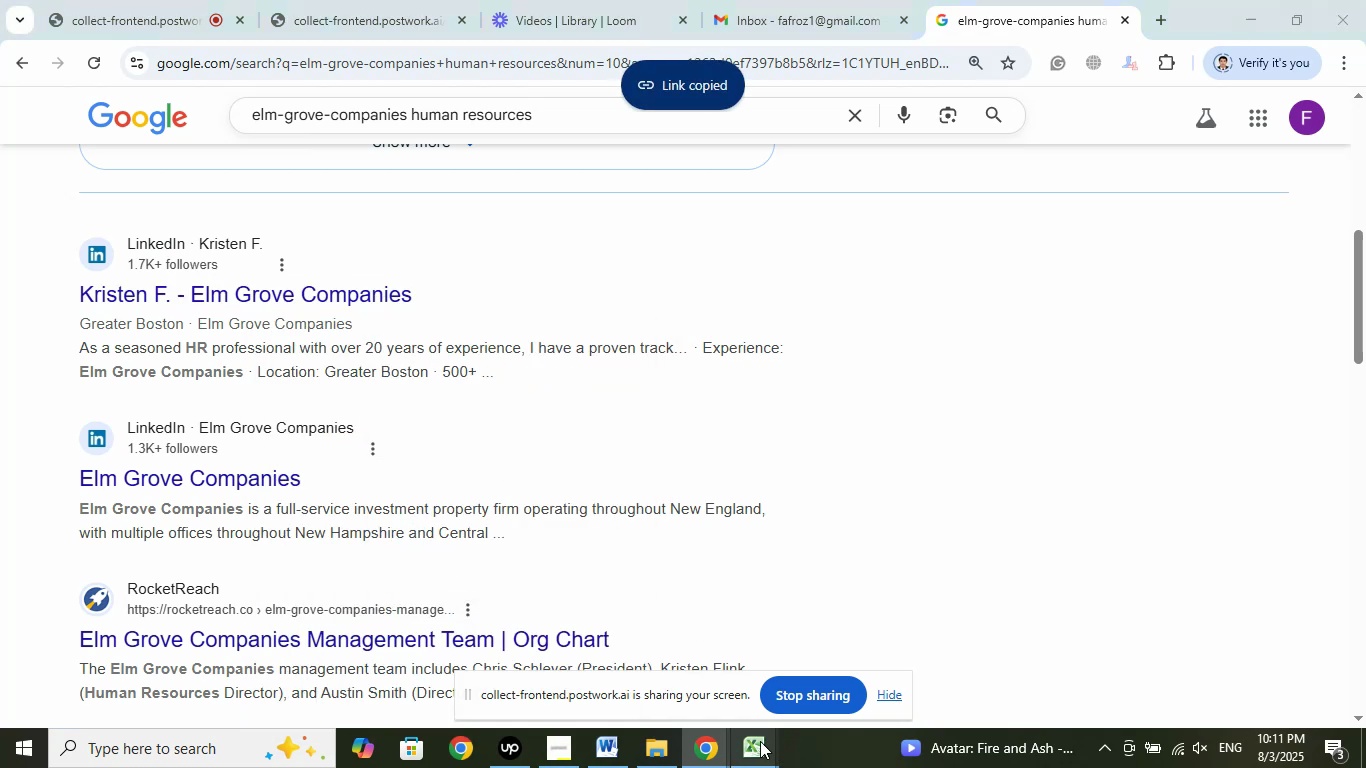 
left_click([662, 658])
 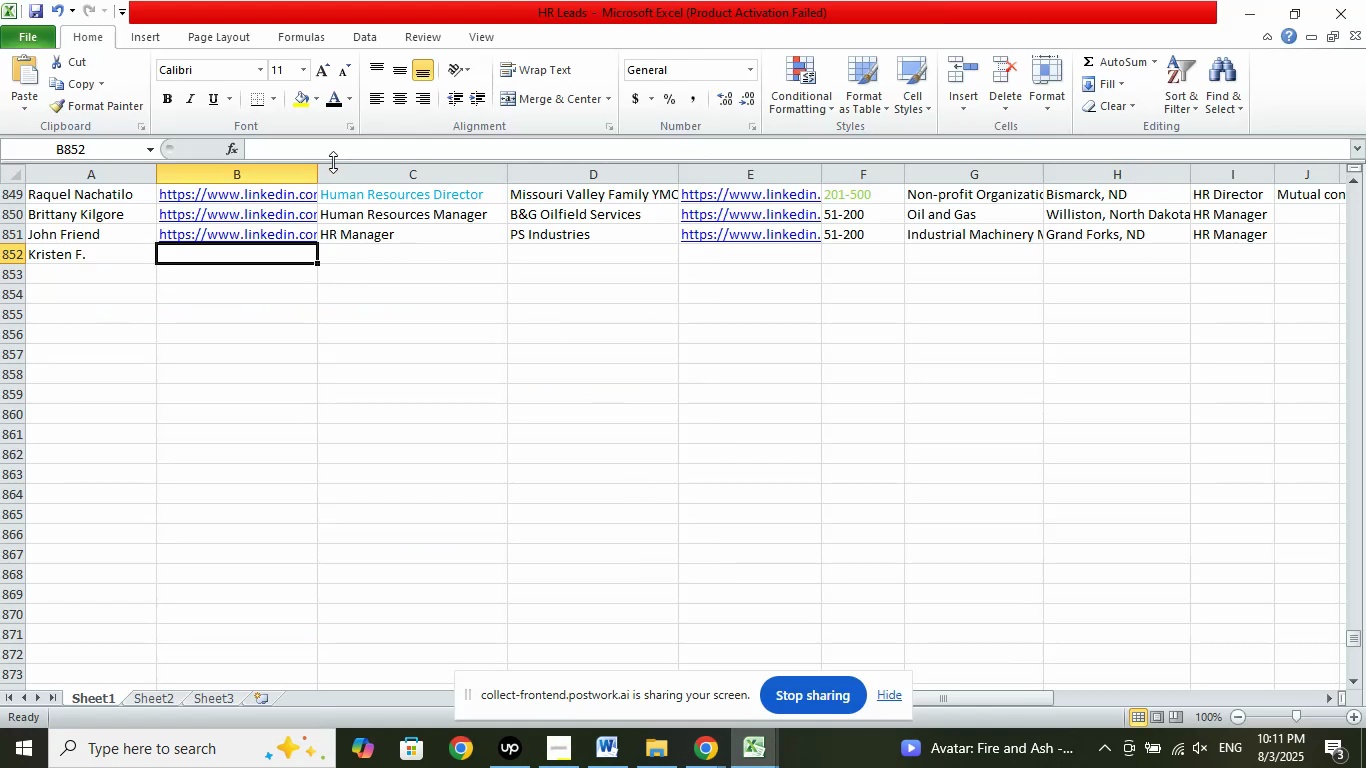 
left_click([304, 156])
 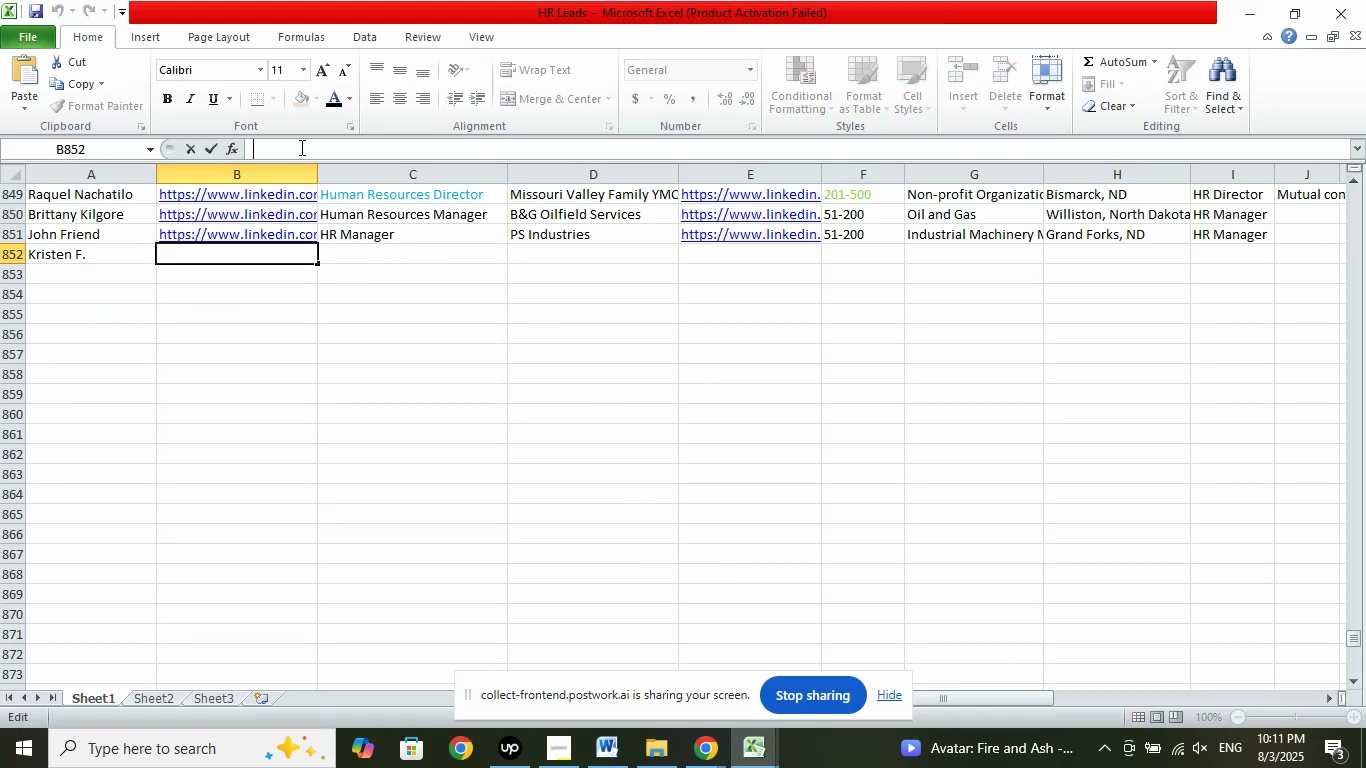 
right_click([300, 147])
 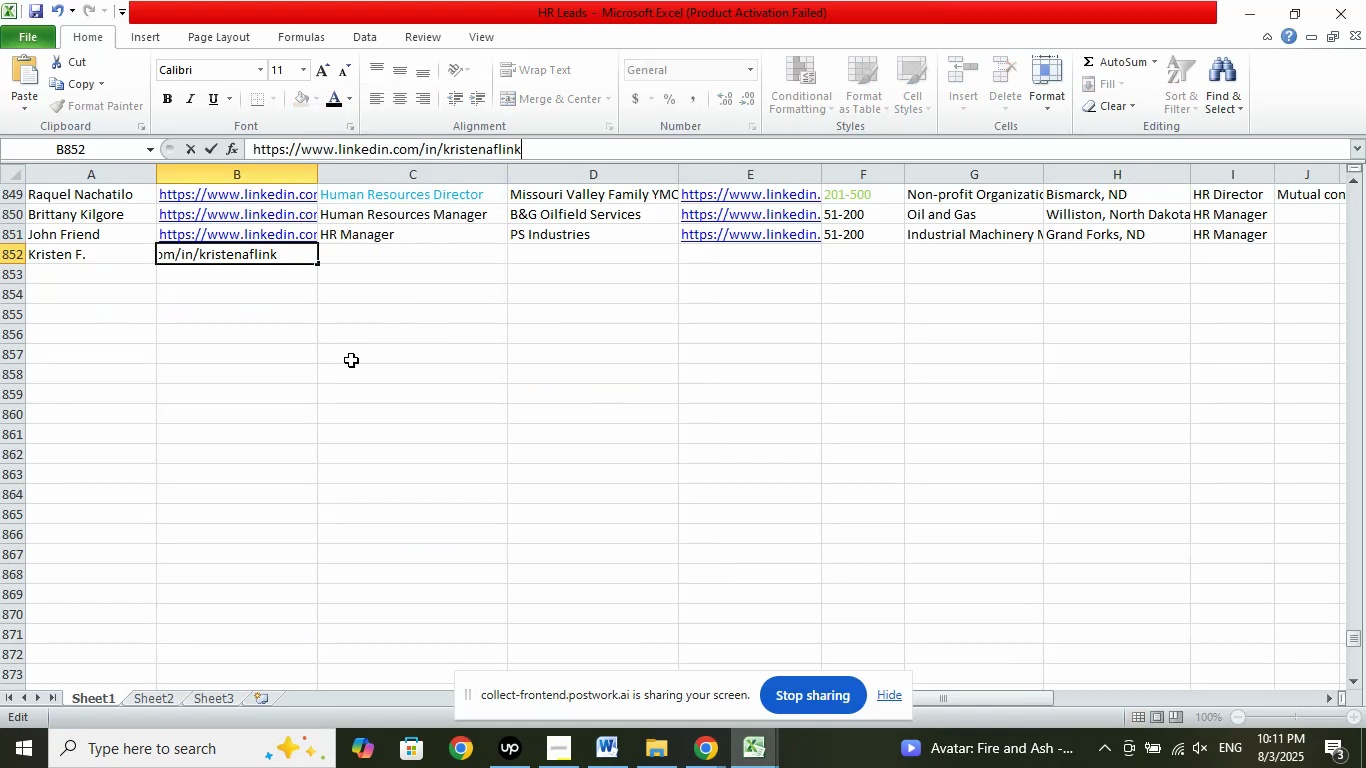 
left_click([352, 350])
 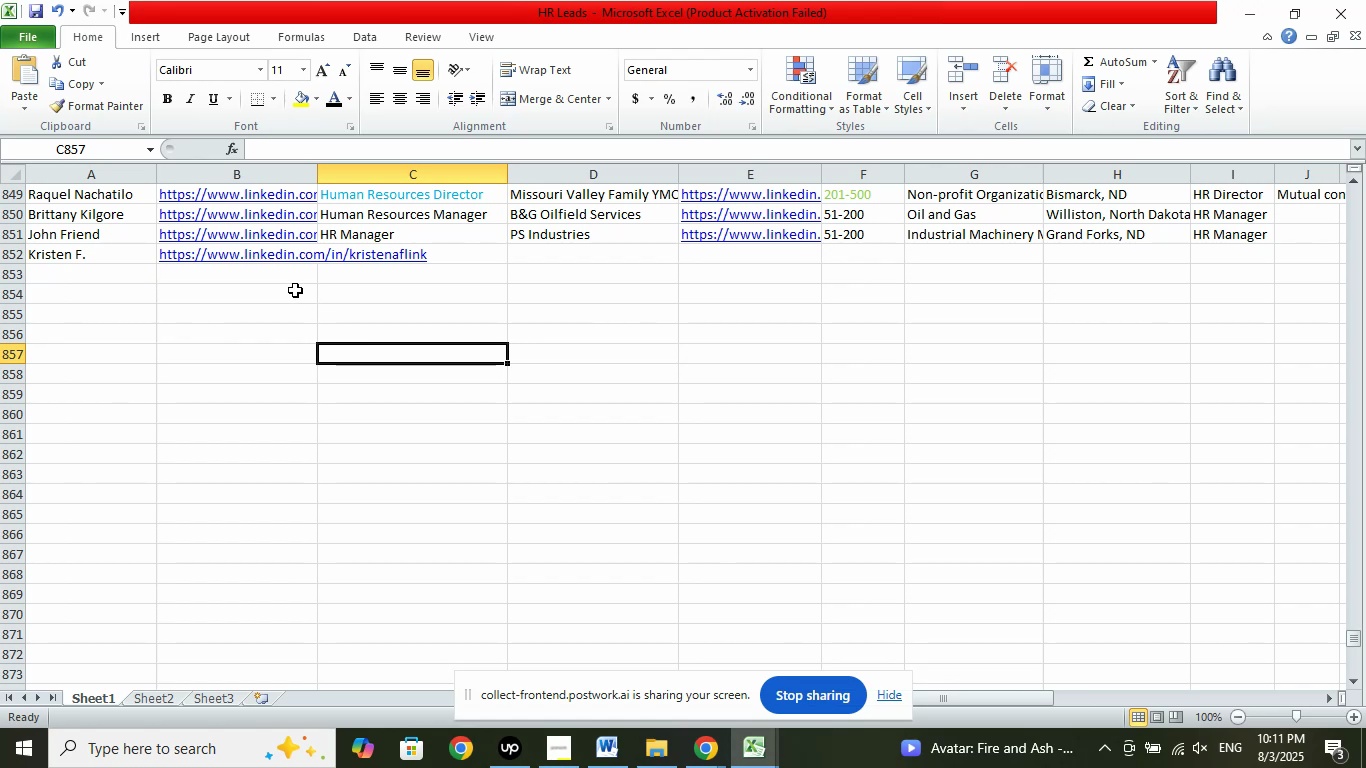 
left_click([291, 281])
 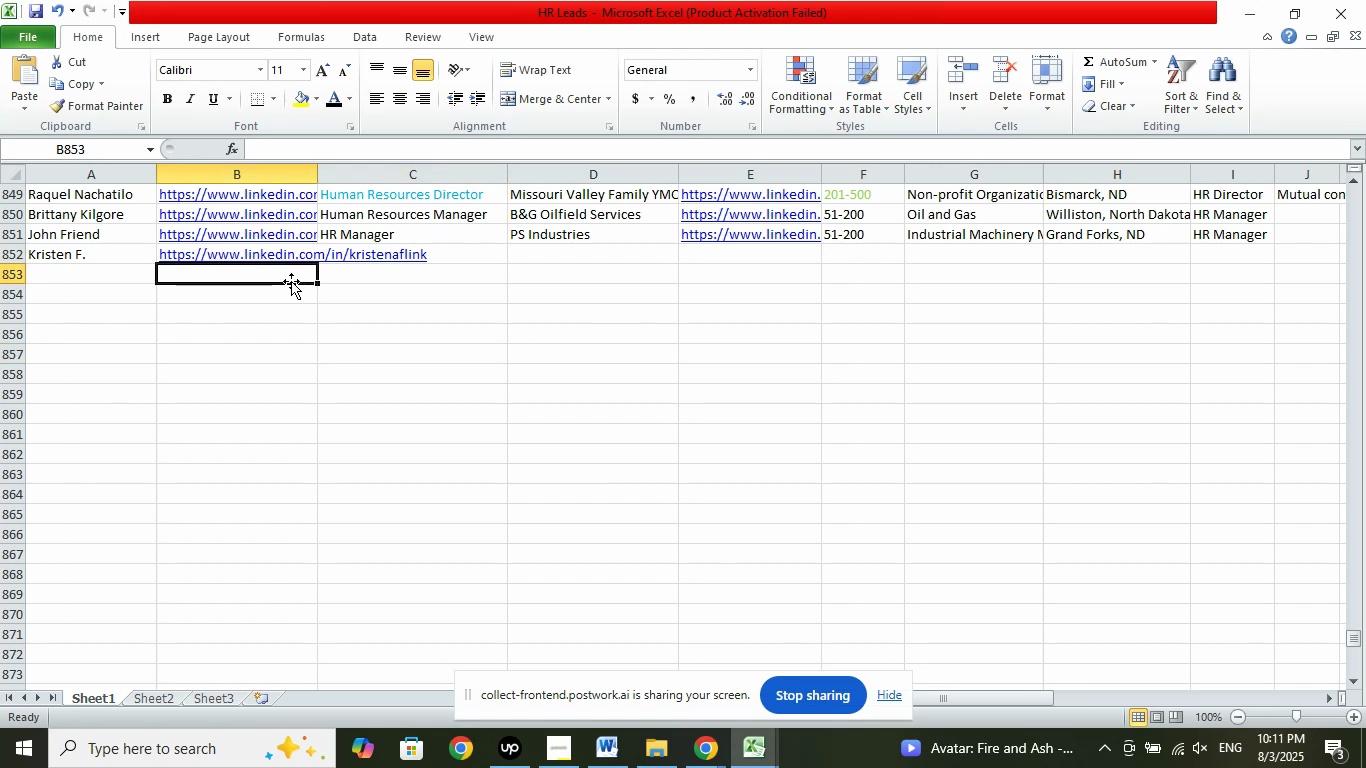 
key(ArrowUp)
 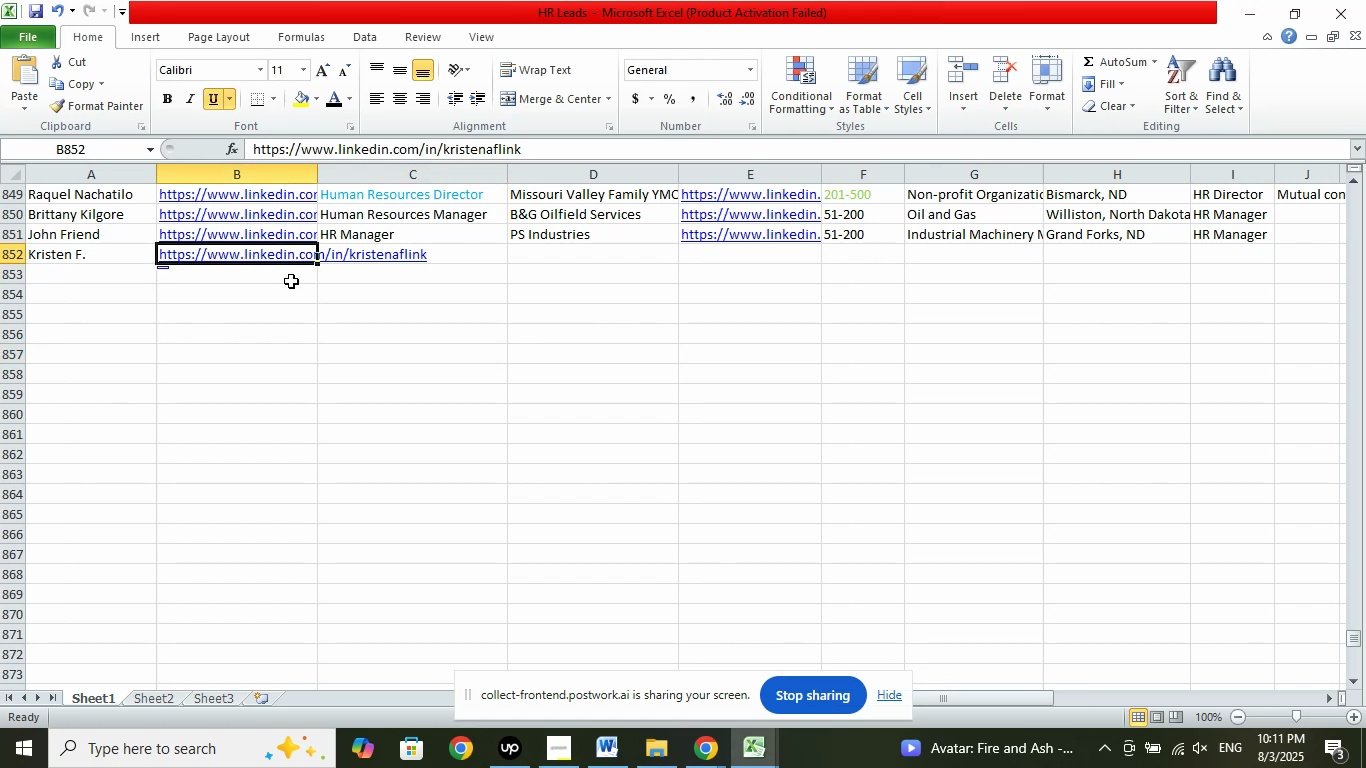 
key(ArrowUp)
 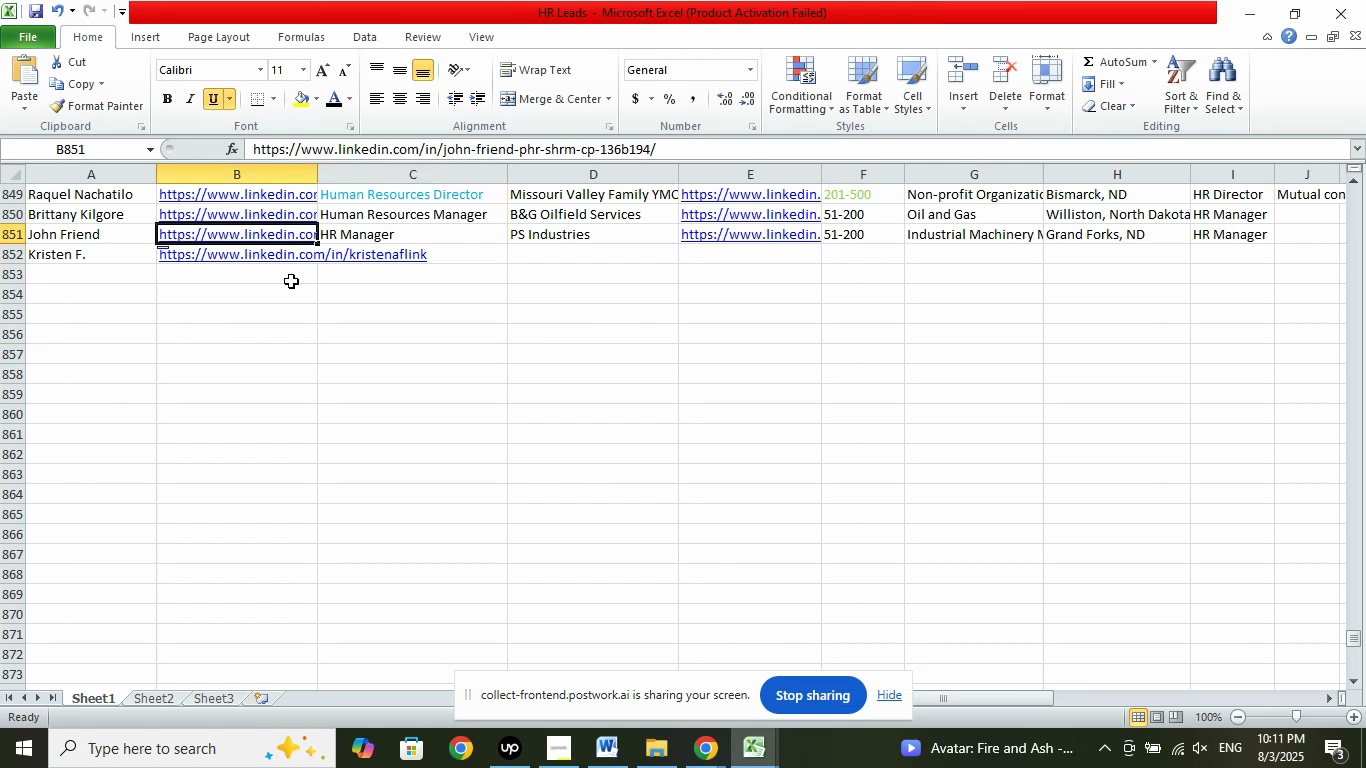 
key(ArrowDown)
 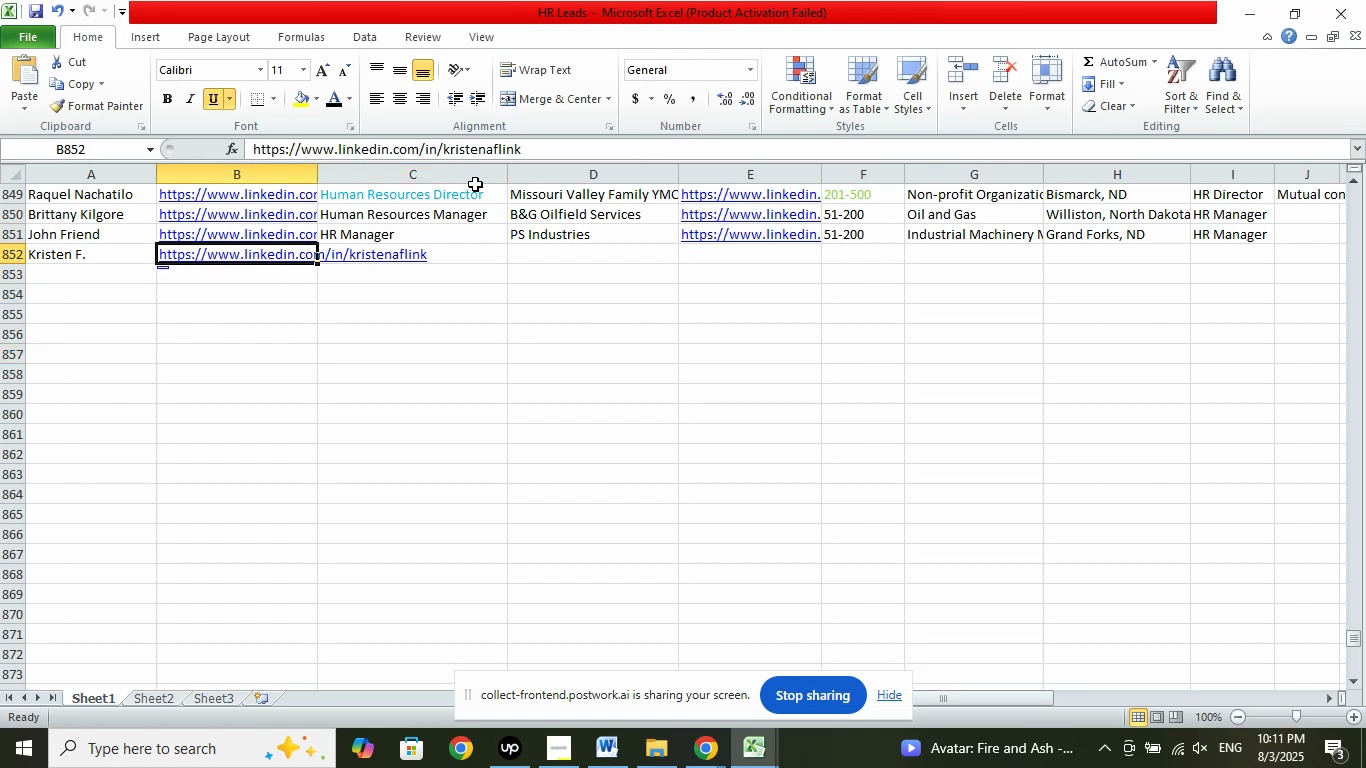 
left_click([526, 144])
 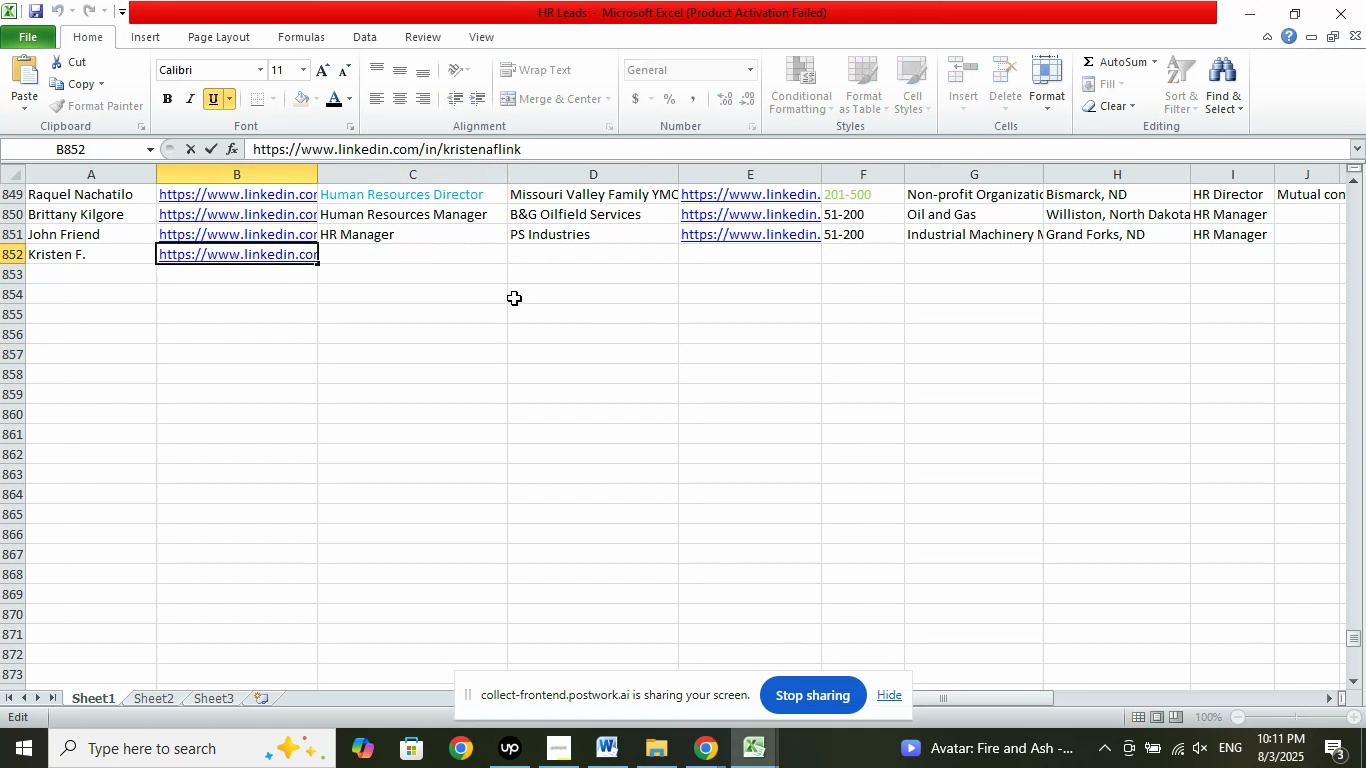 
key(NumpadDivide)
 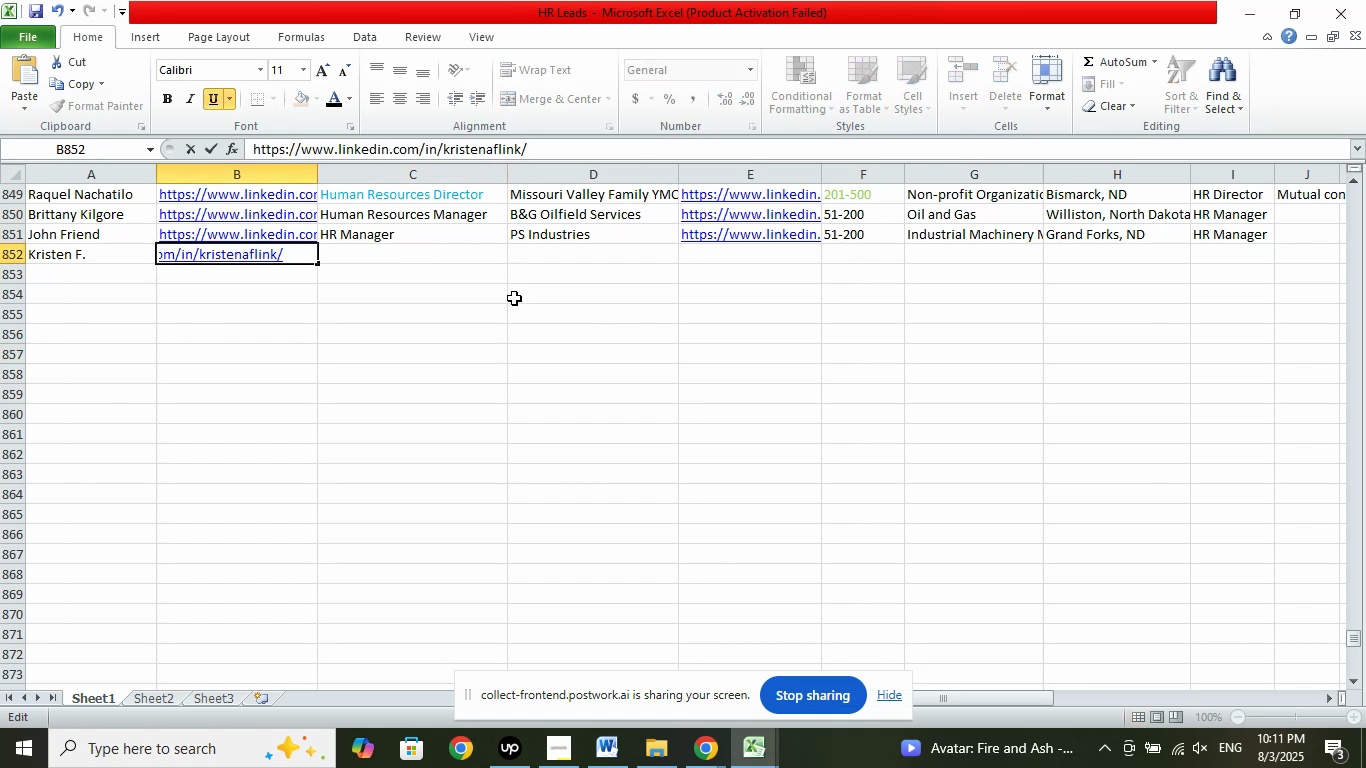 
left_click([514, 298])
 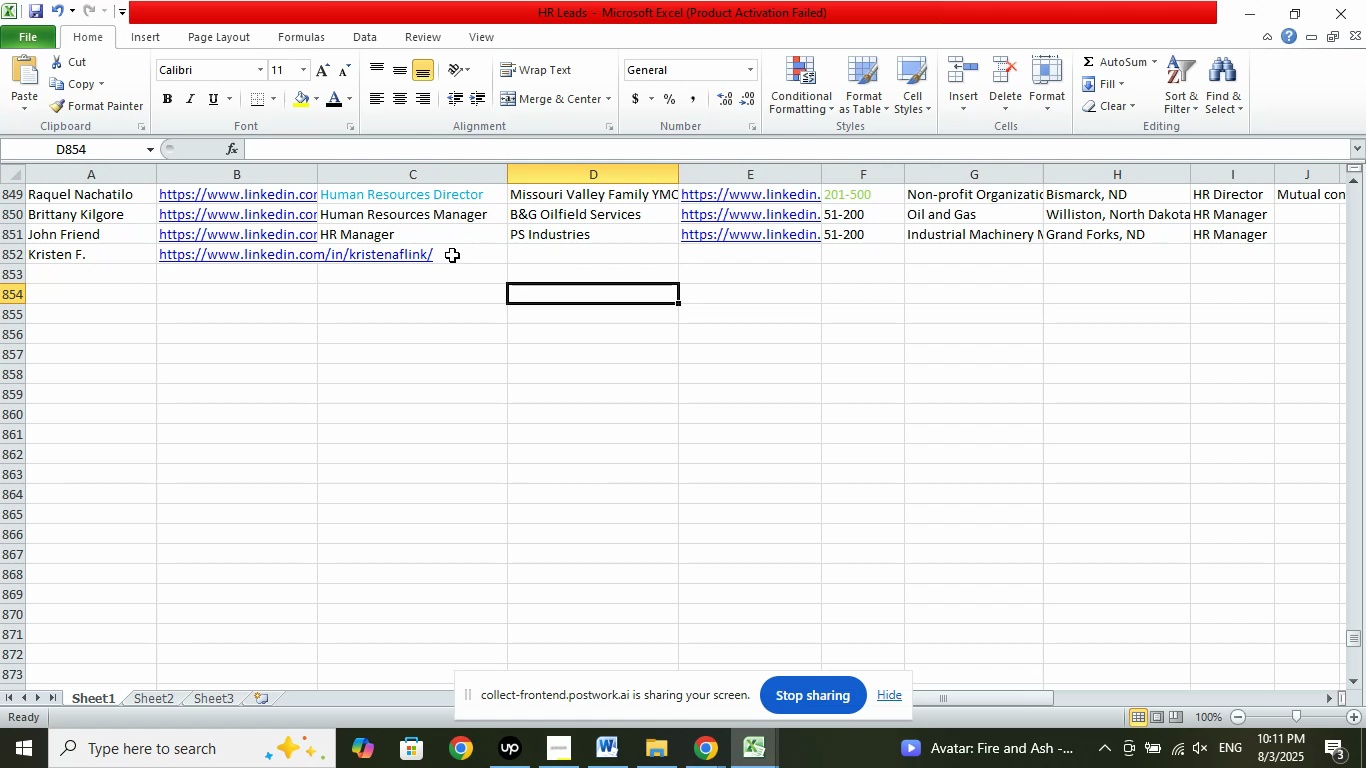 
left_click([452, 255])
 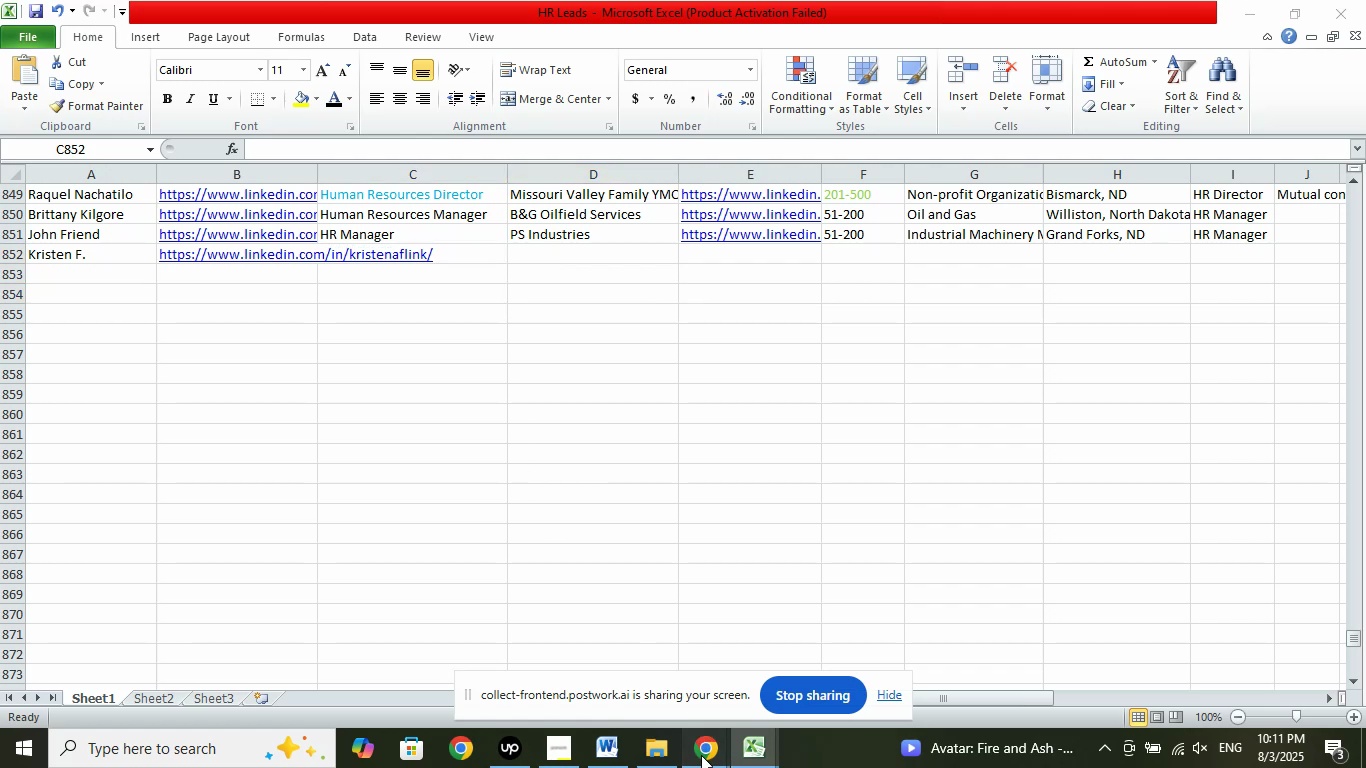 
left_click([624, 645])
 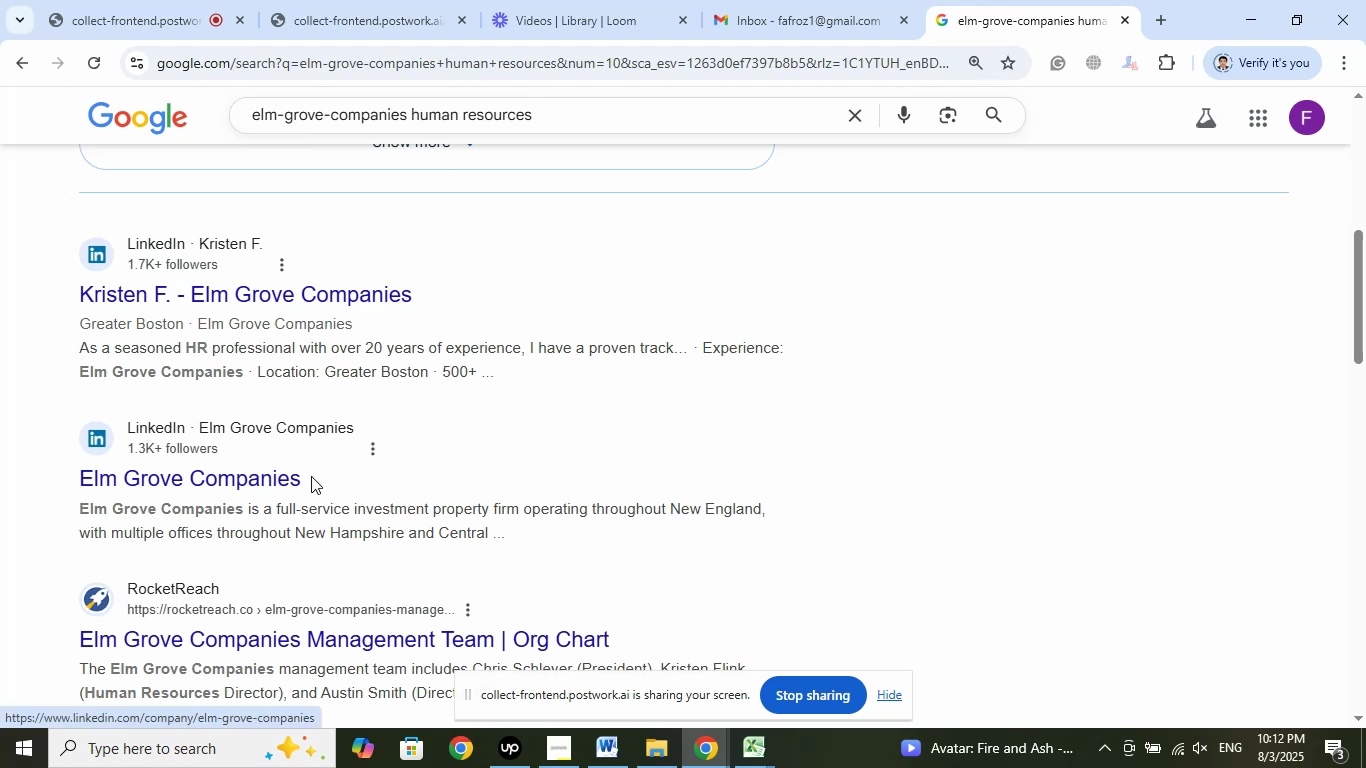 
wait(22.55)
 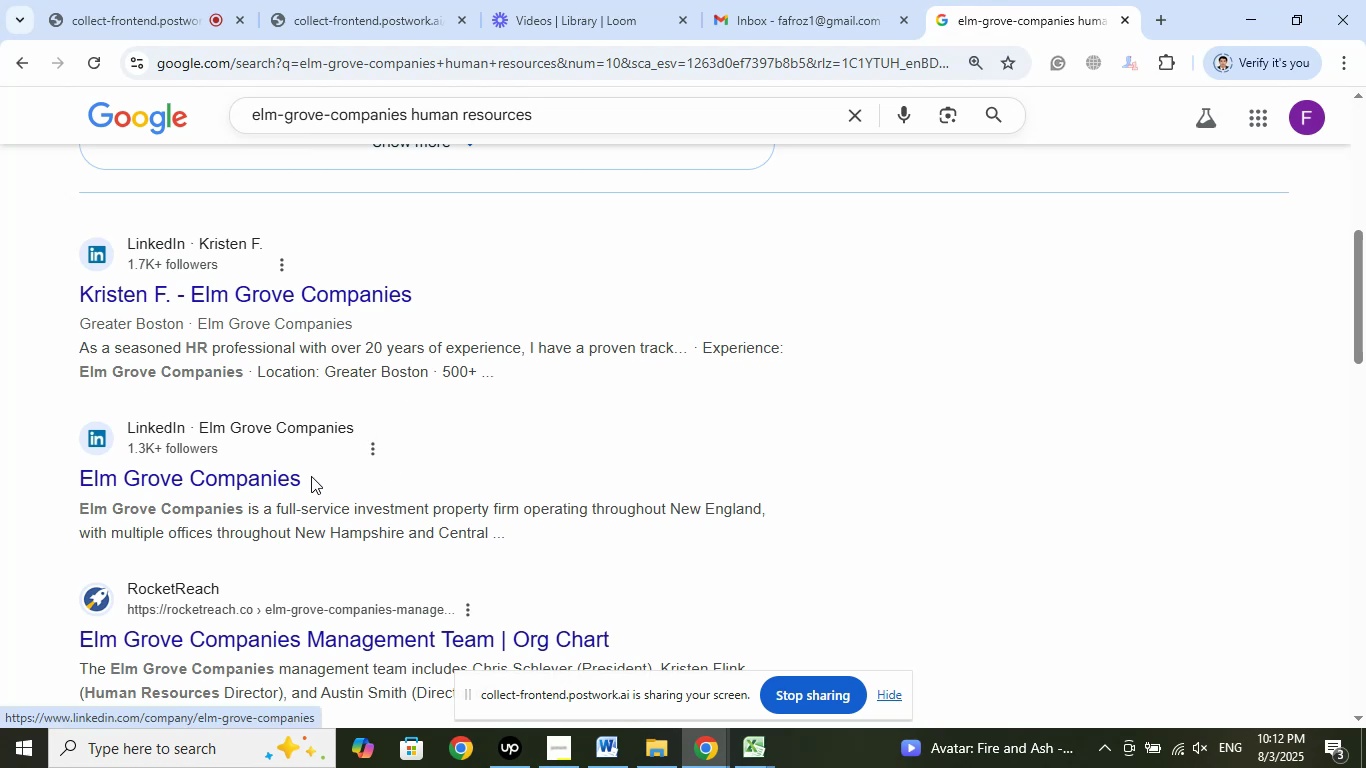 
right_click([127, 515])
 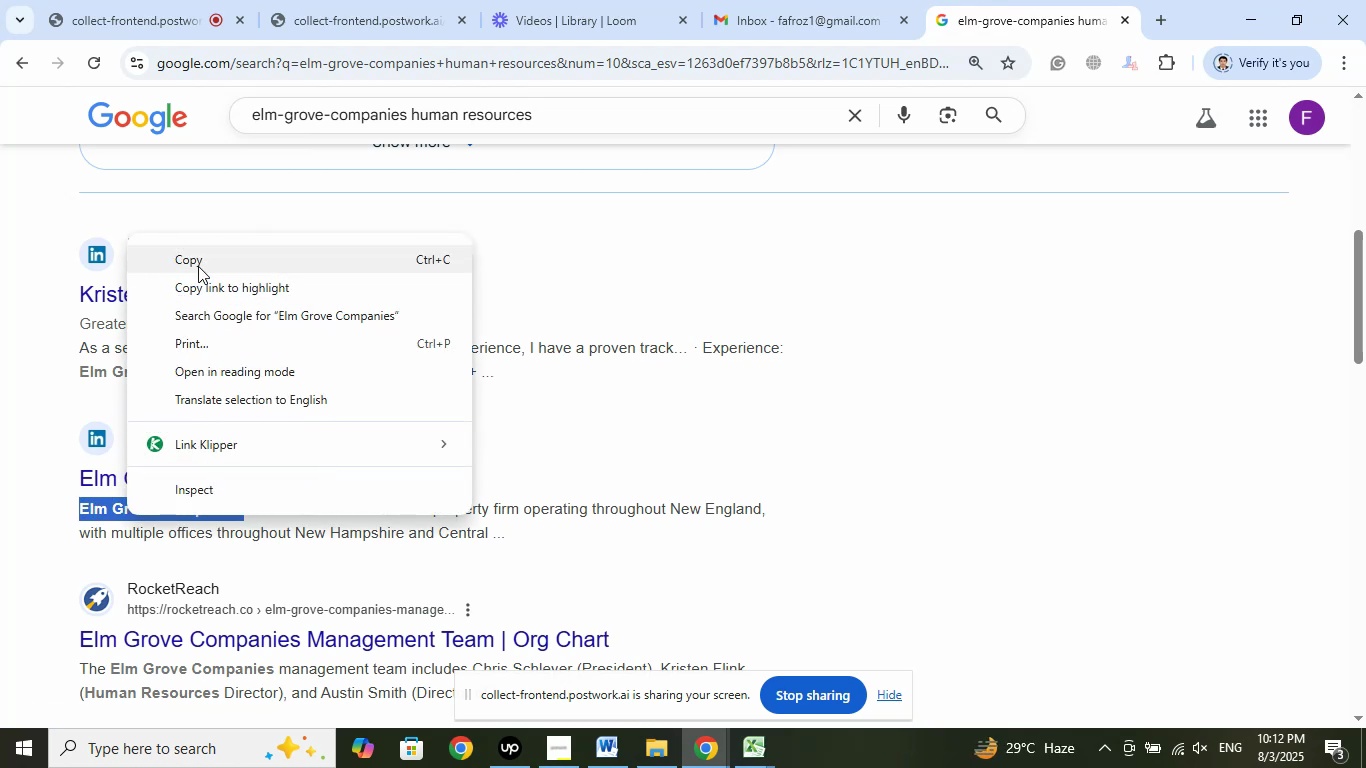 
left_click([194, 259])
 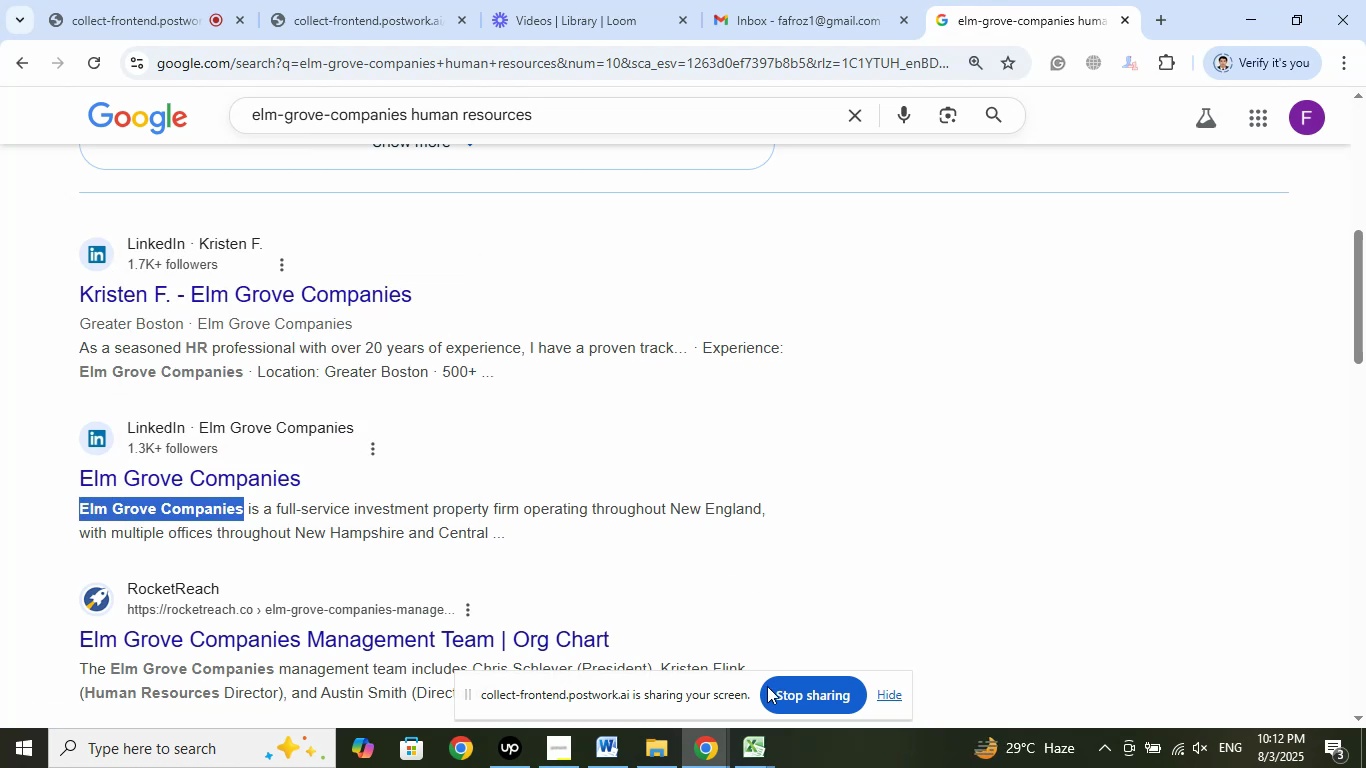 
left_click([754, 754])
 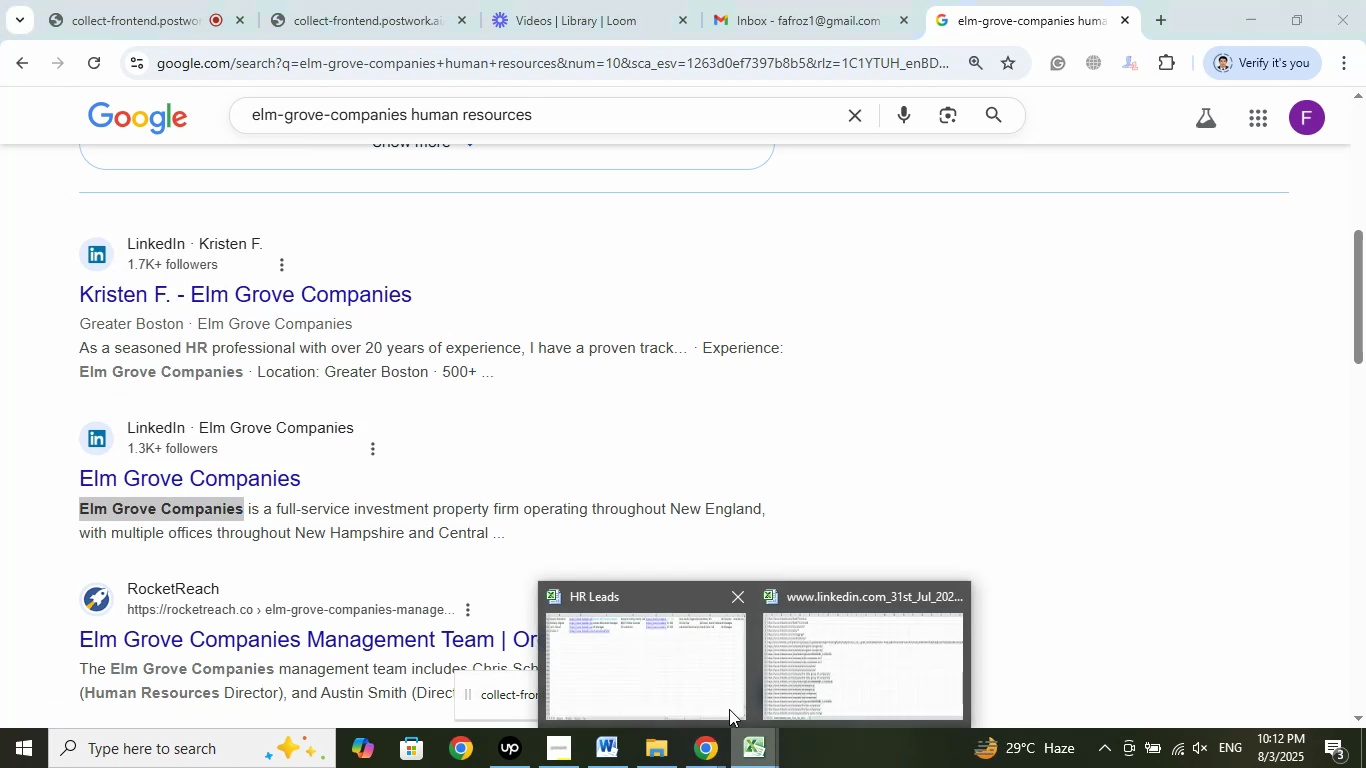 
left_click([665, 659])
 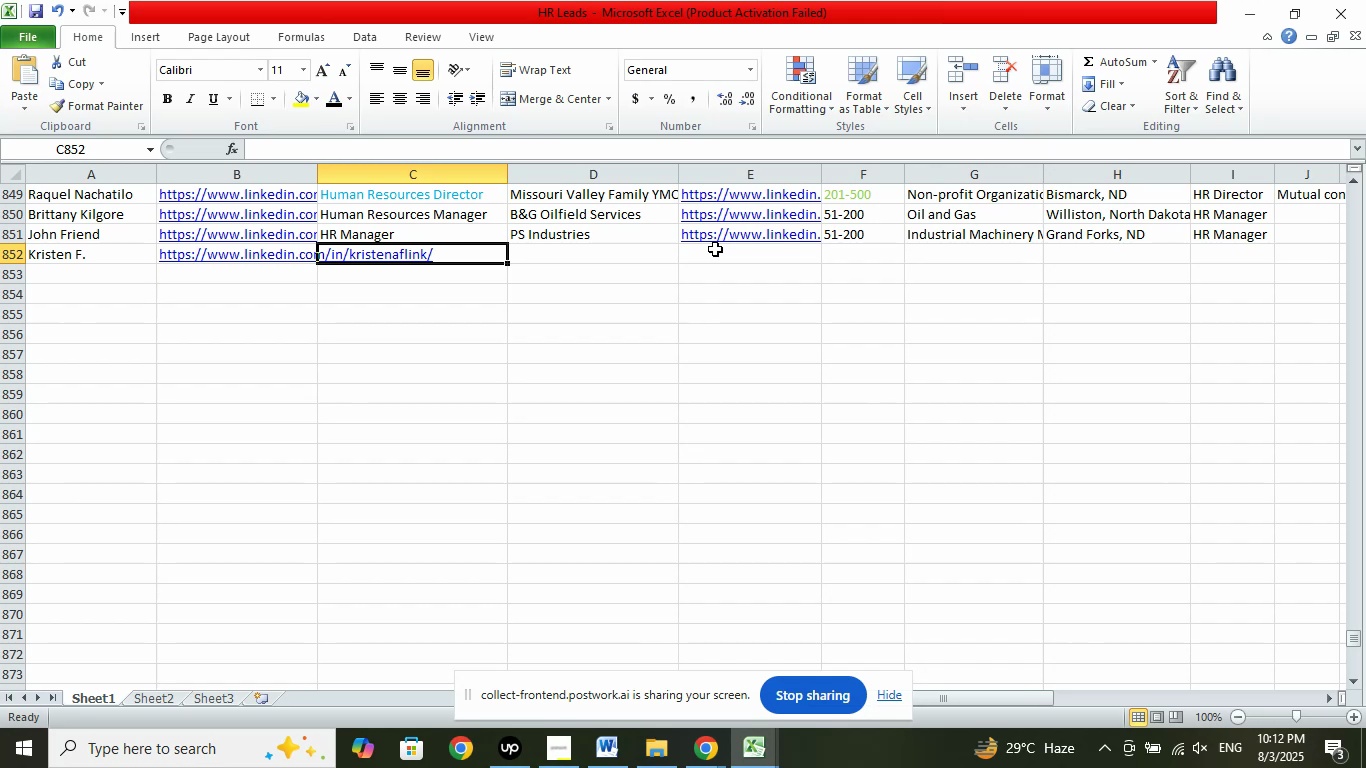 
left_click([632, 253])
 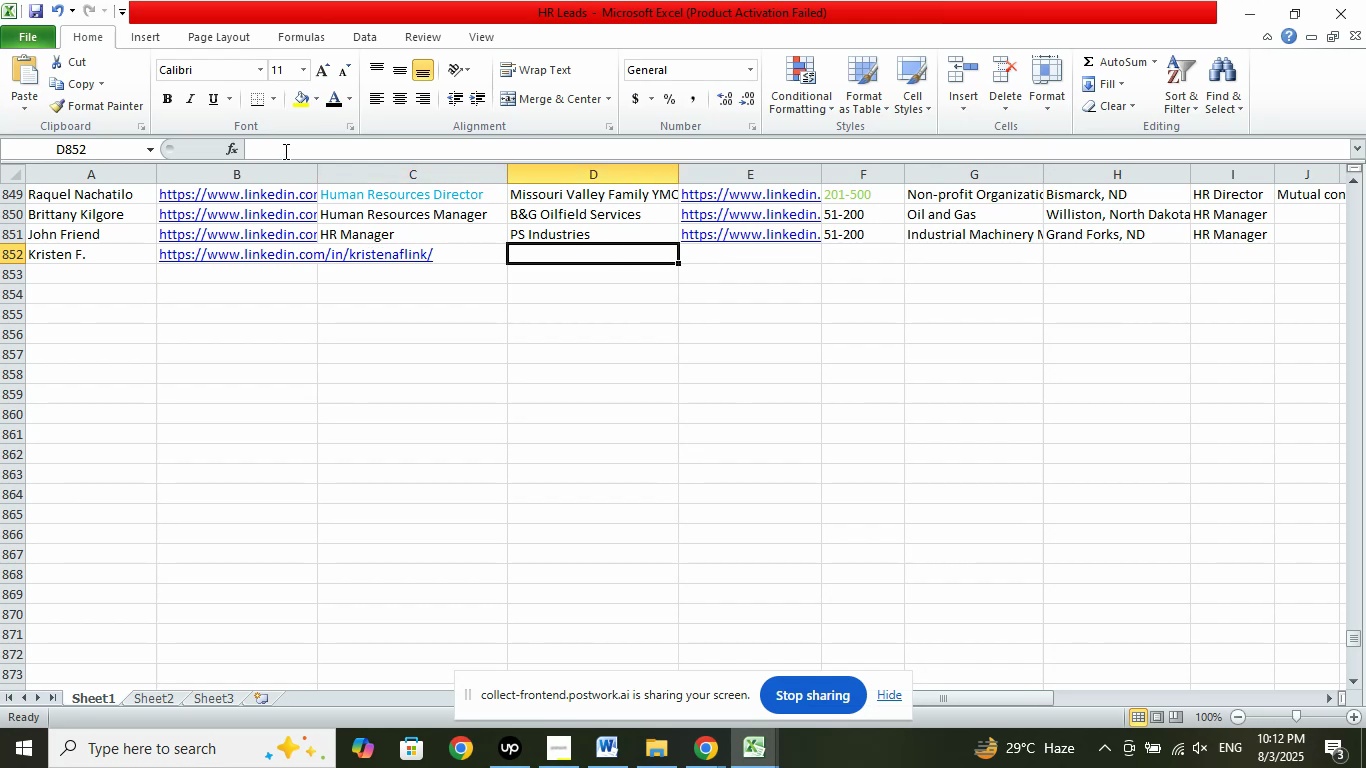 
left_click([281, 148])
 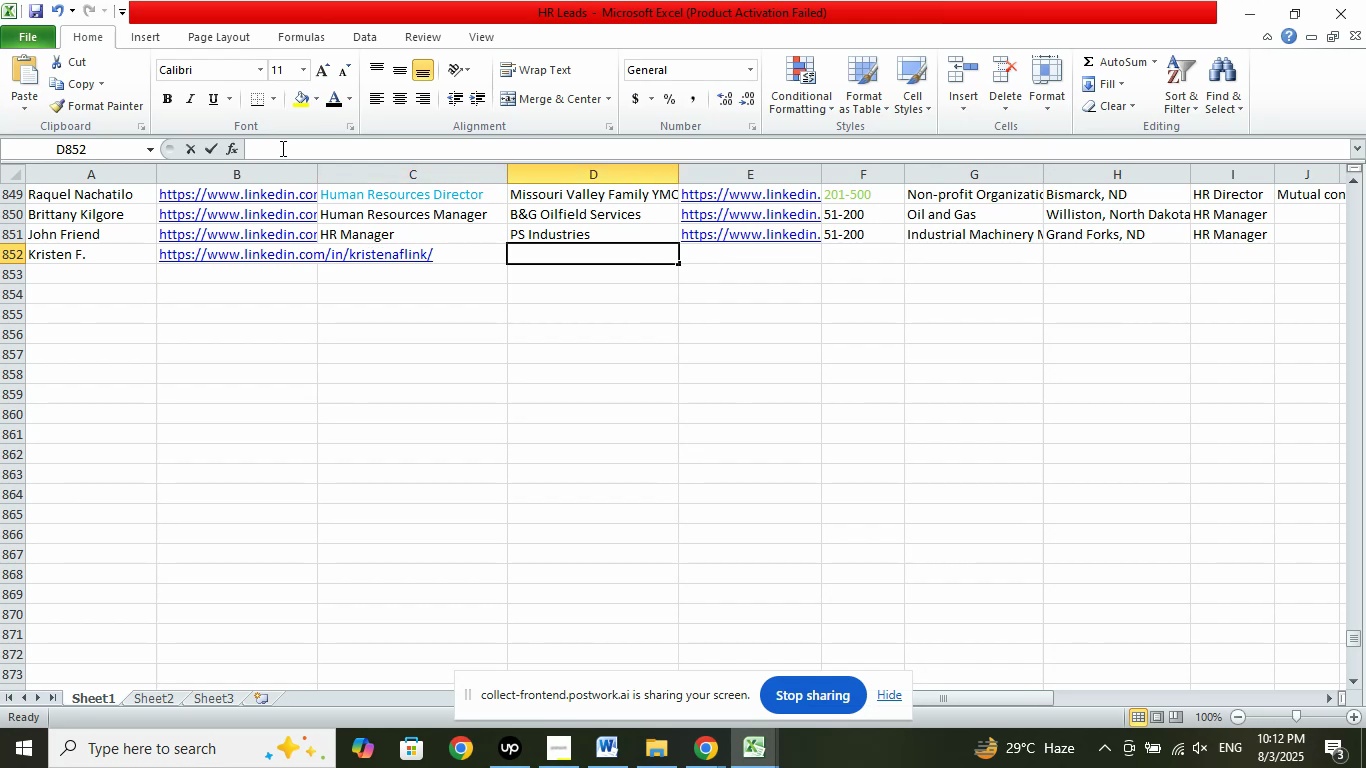 
right_click([281, 148])
 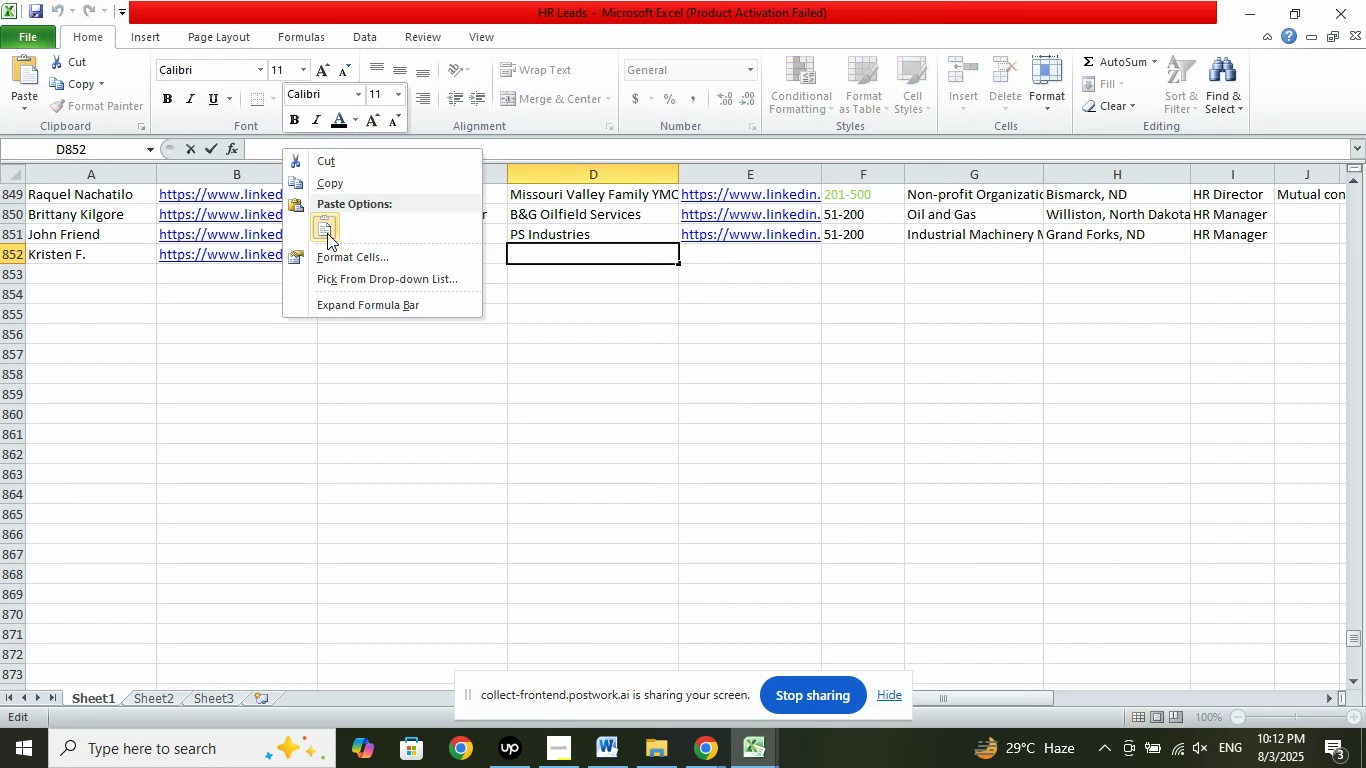 
left_click([328, 230])
 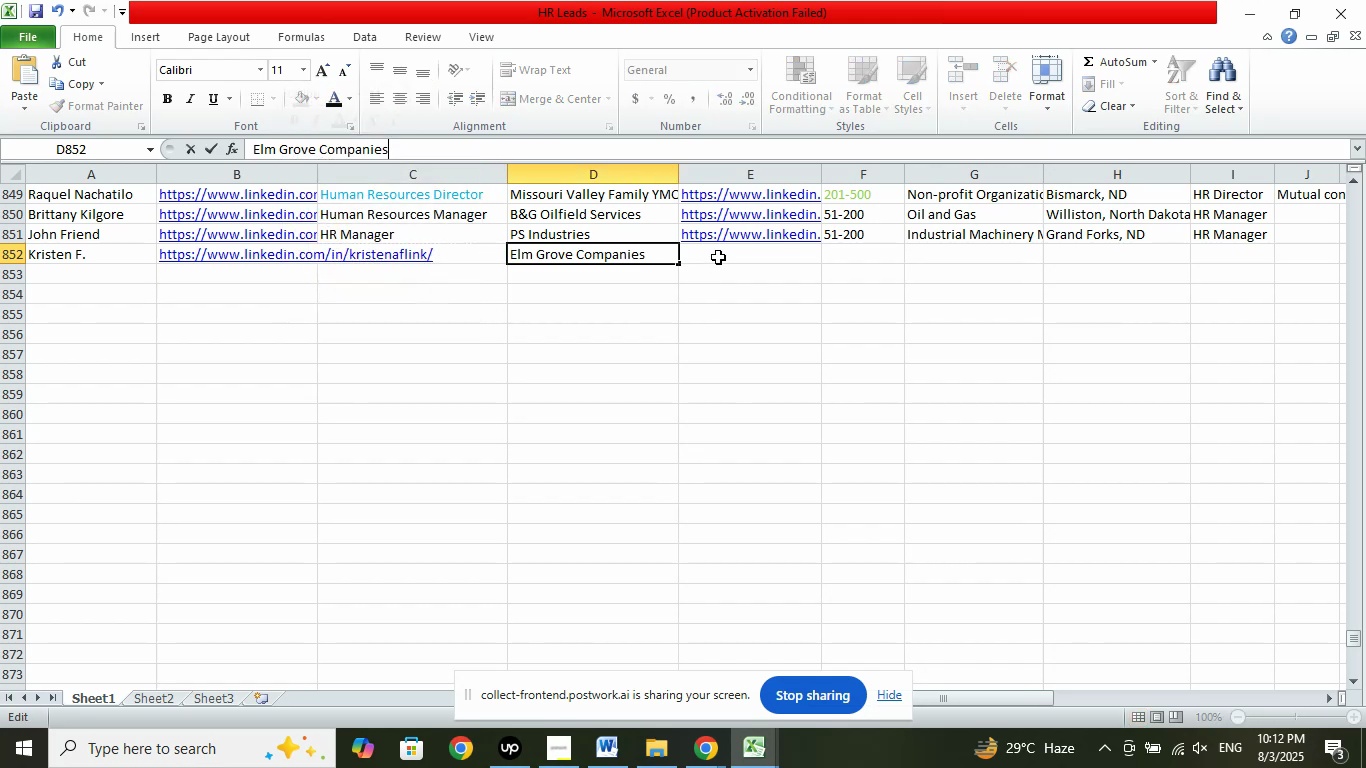 
left_click([720, 253])
 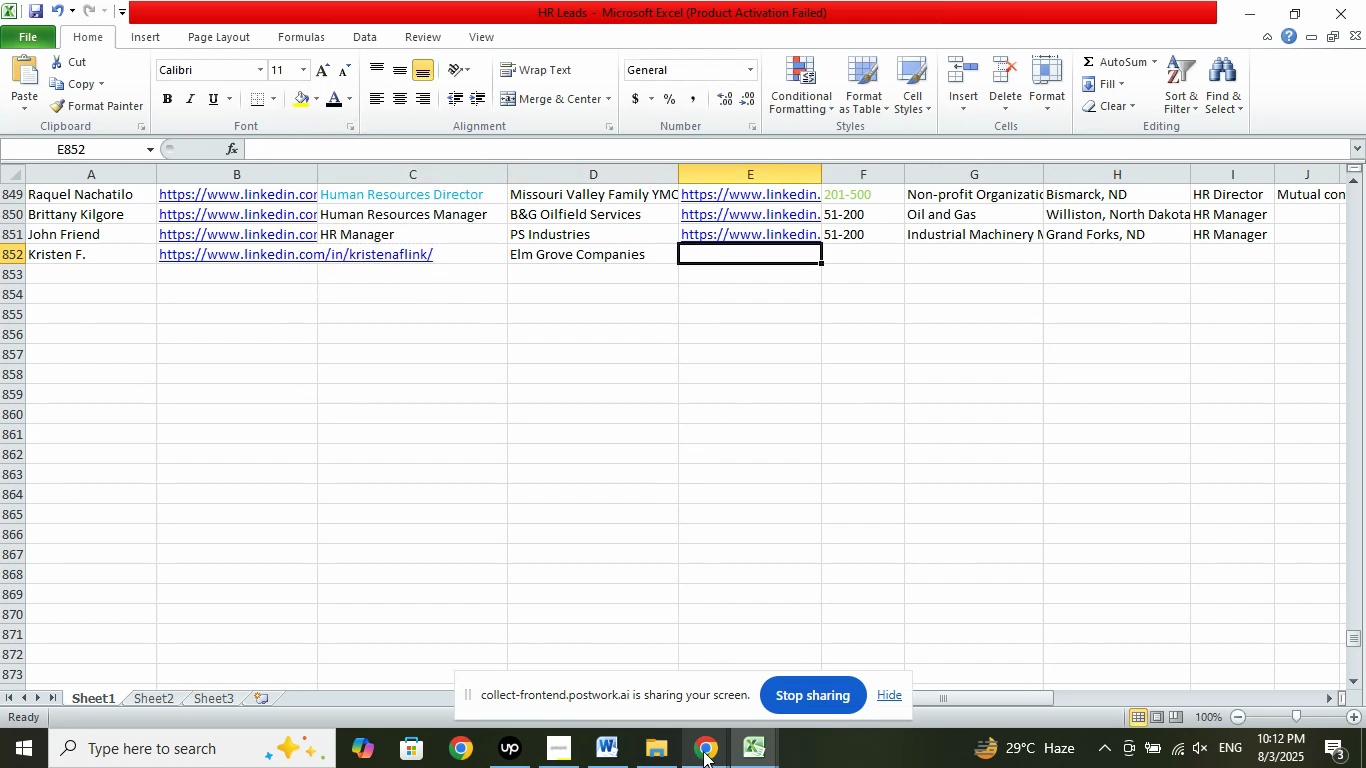 
left_click([769, 740])
 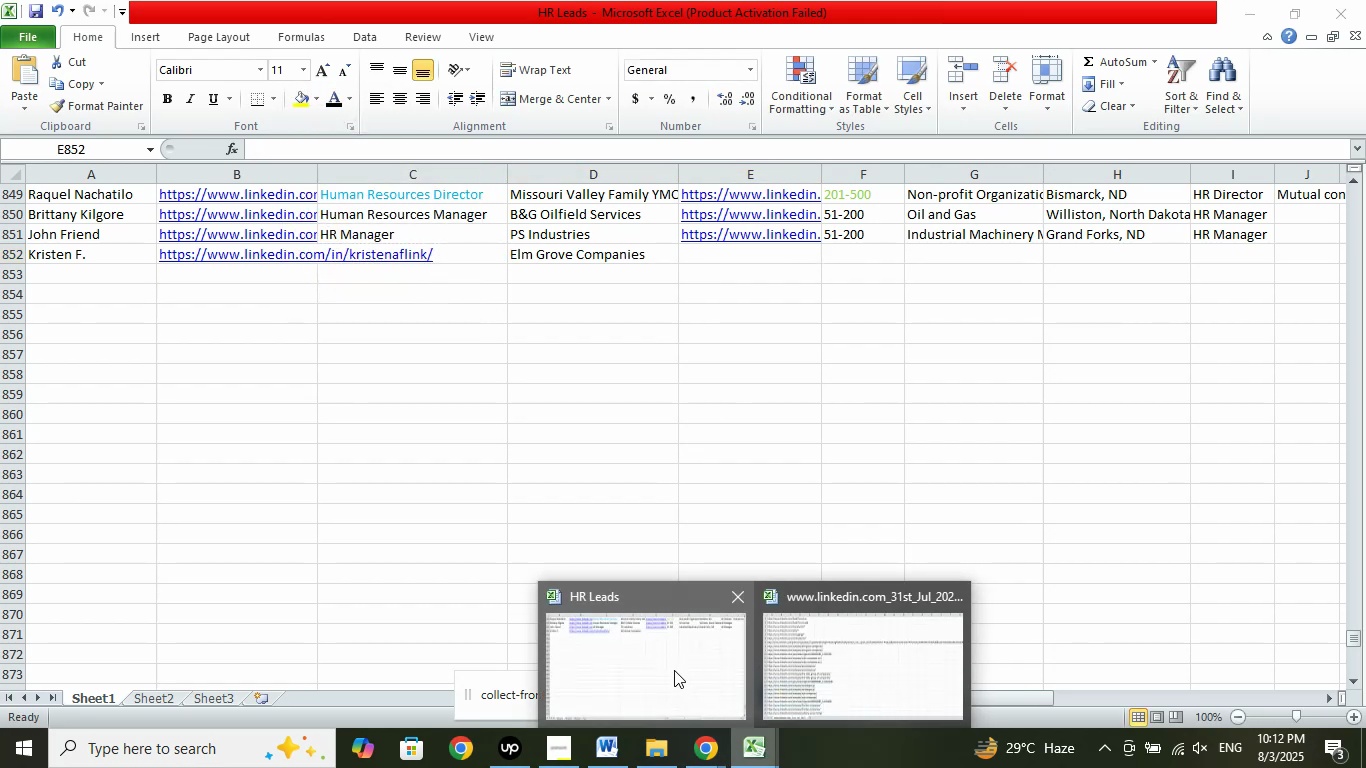 
left_click([653, 656])
 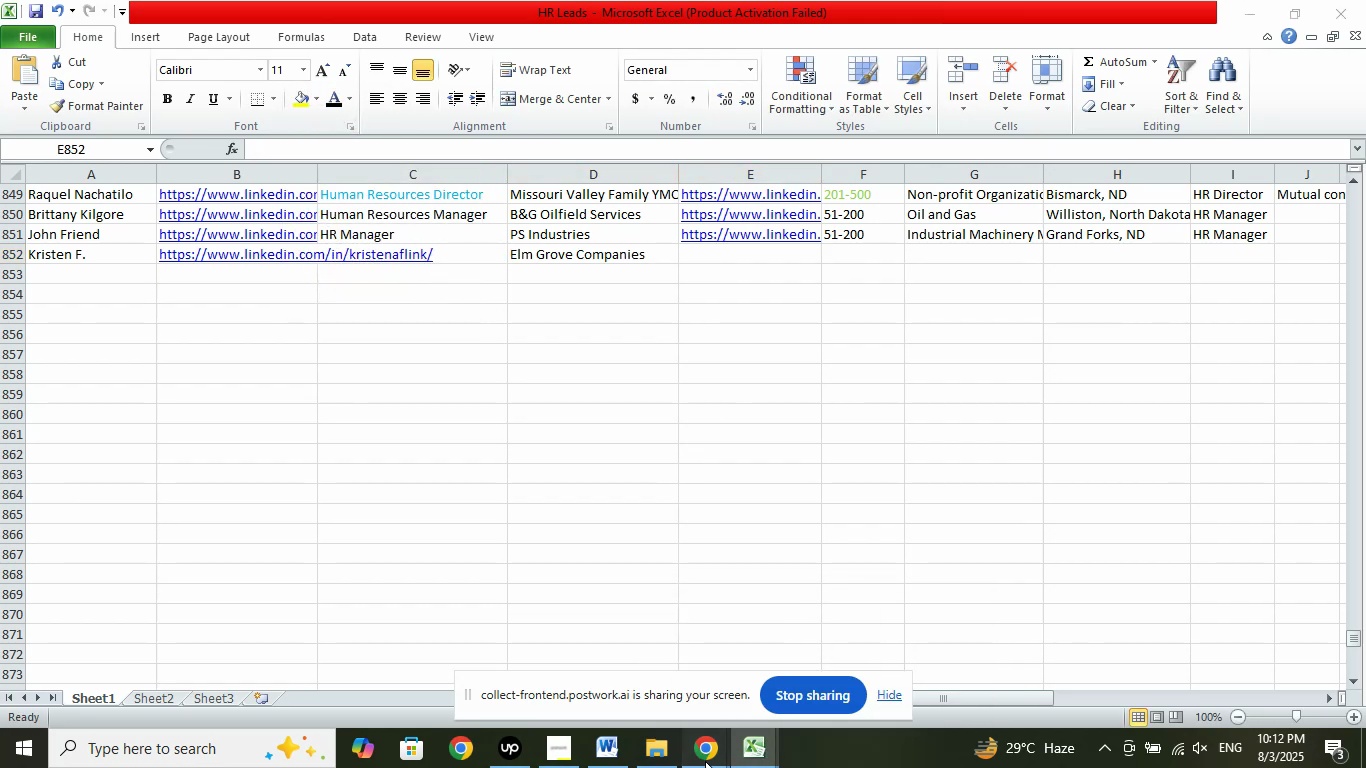 
double_click([616, 664])
 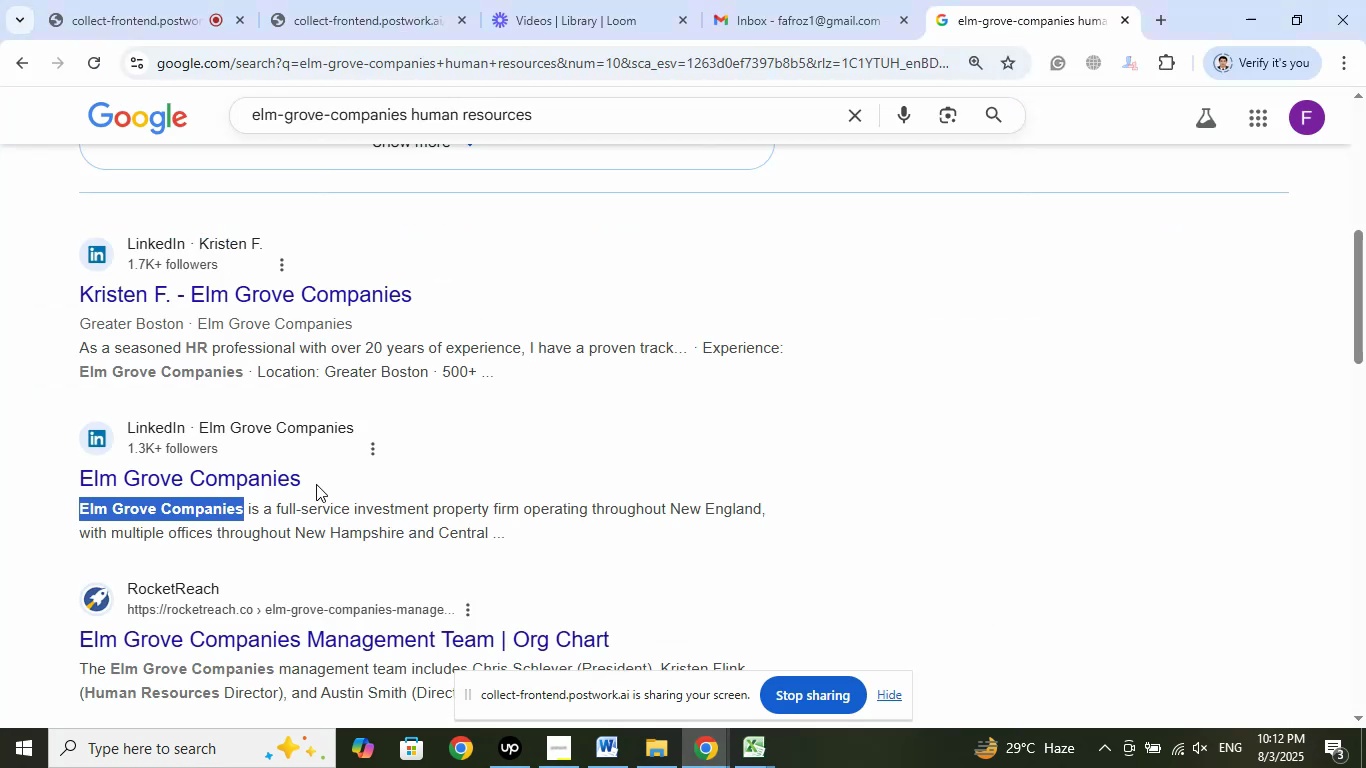 
right_click([266, 481])
 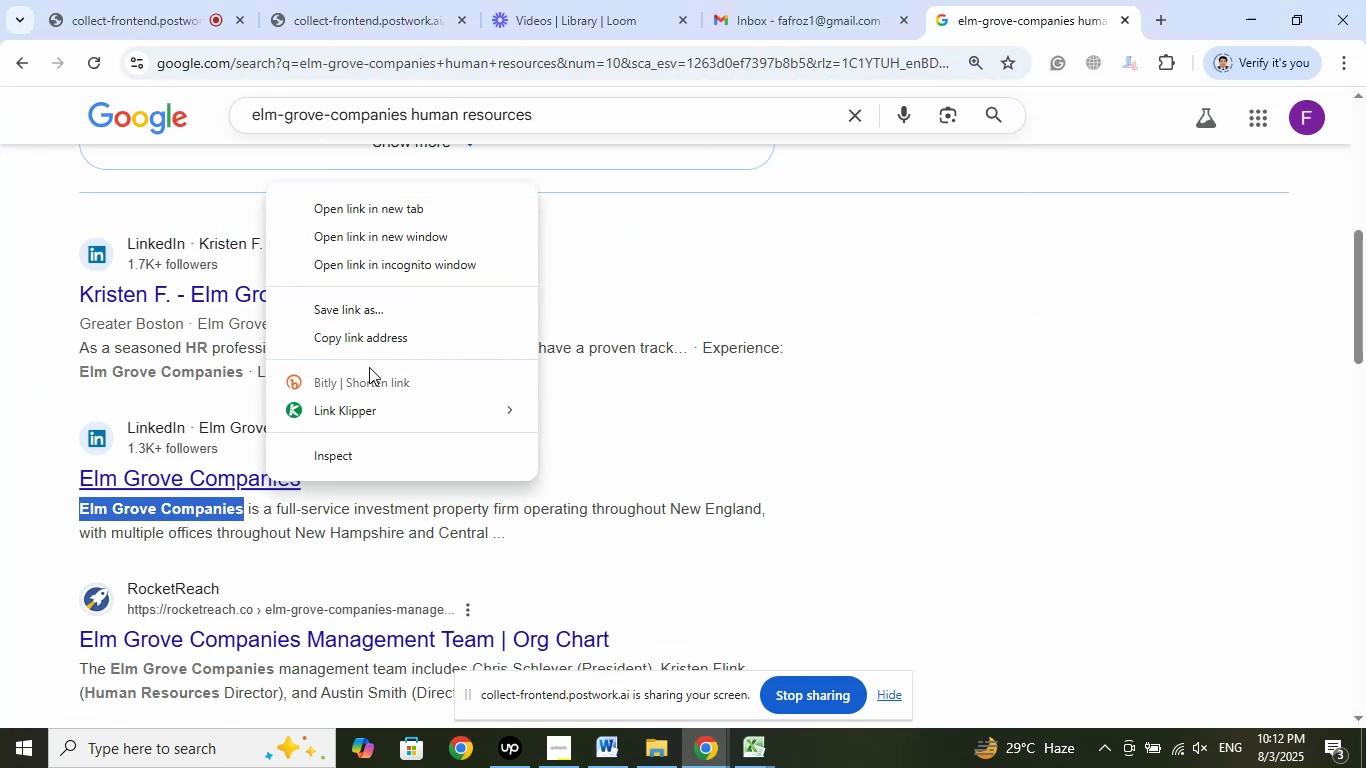 
left_click([374, 332])
 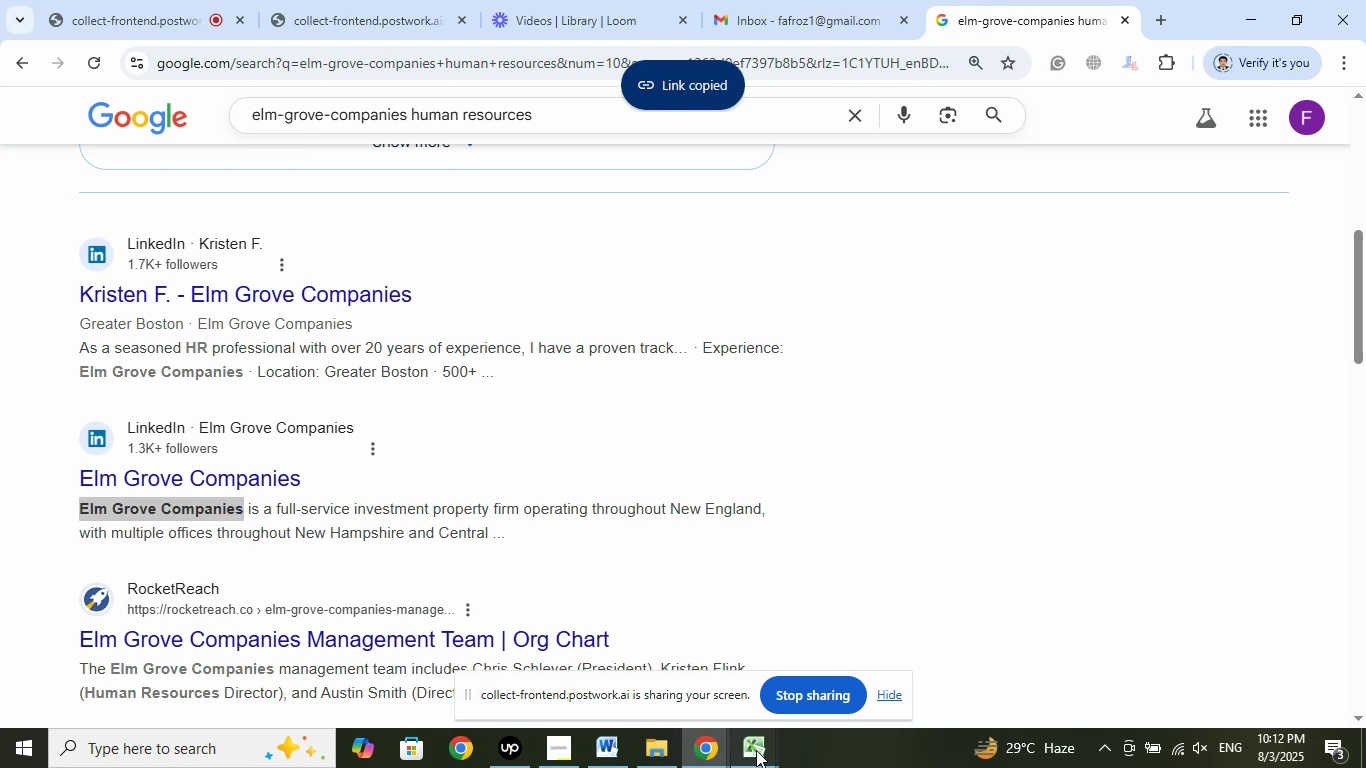 
double_click([657, 657])
 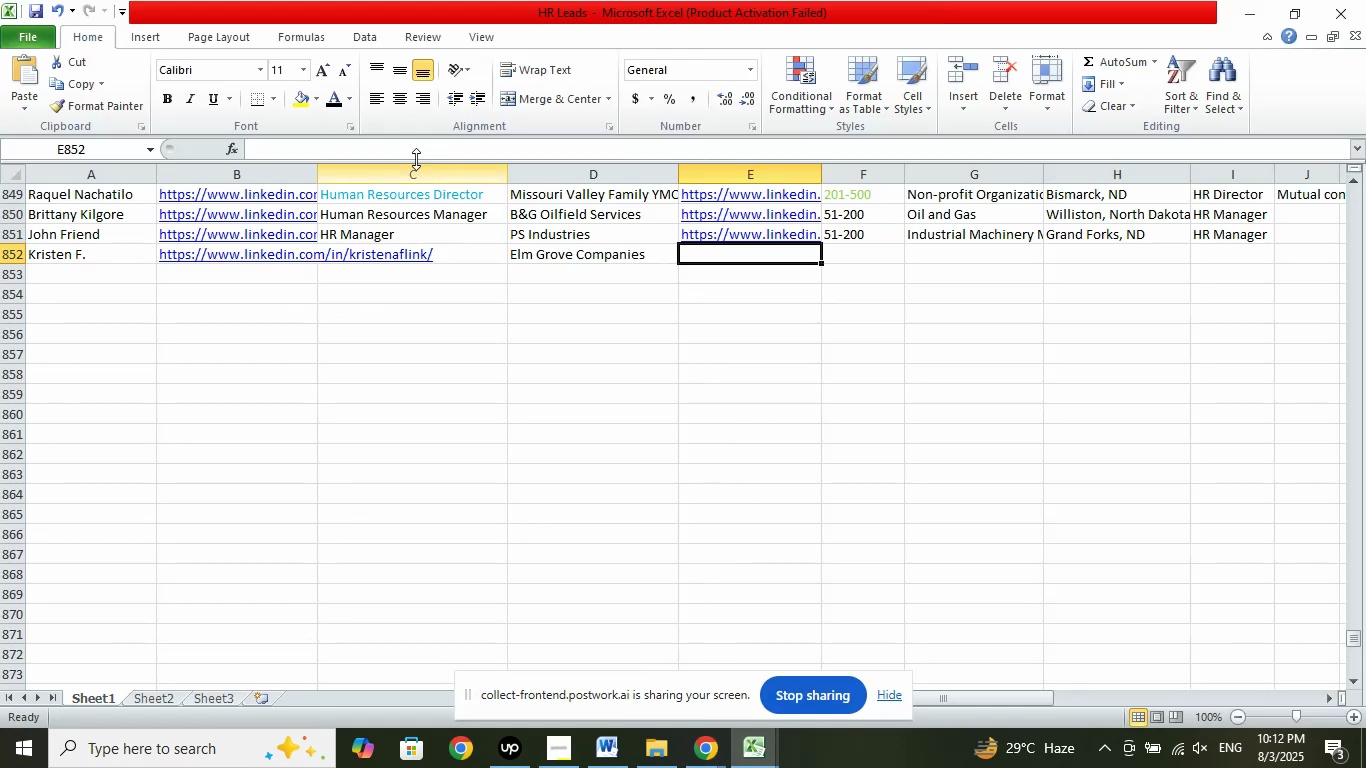 
left_click([388, 146])
 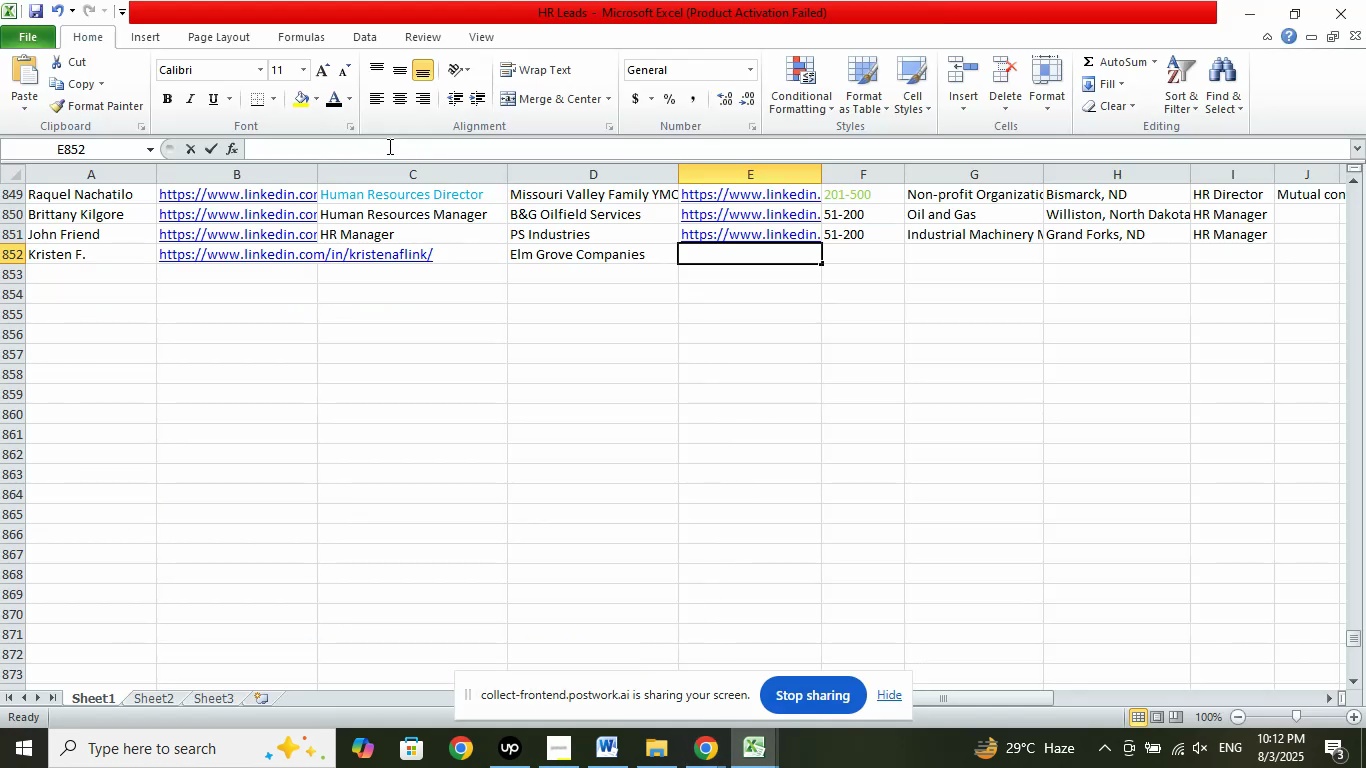 
right_click([388, 146])
 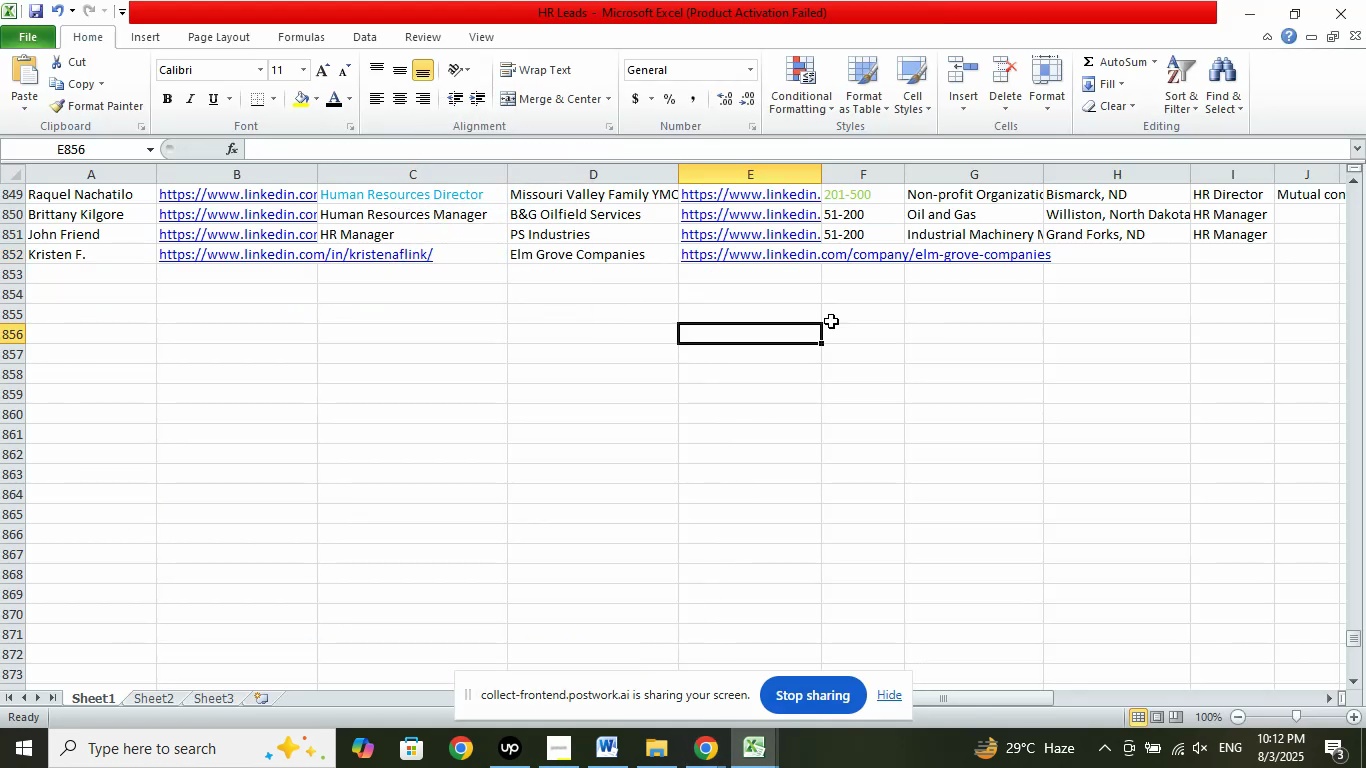 
left_click([864, 257])
 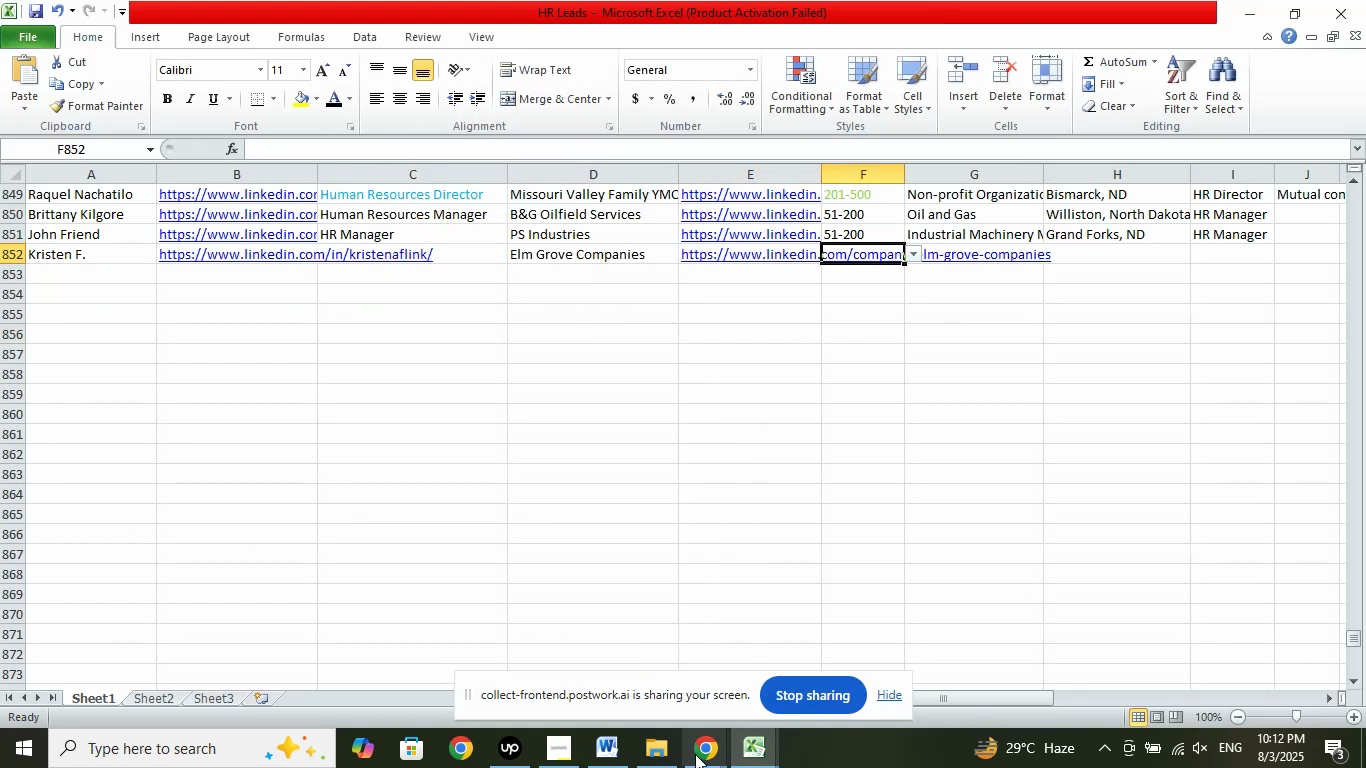 
left_click([699, 753])
 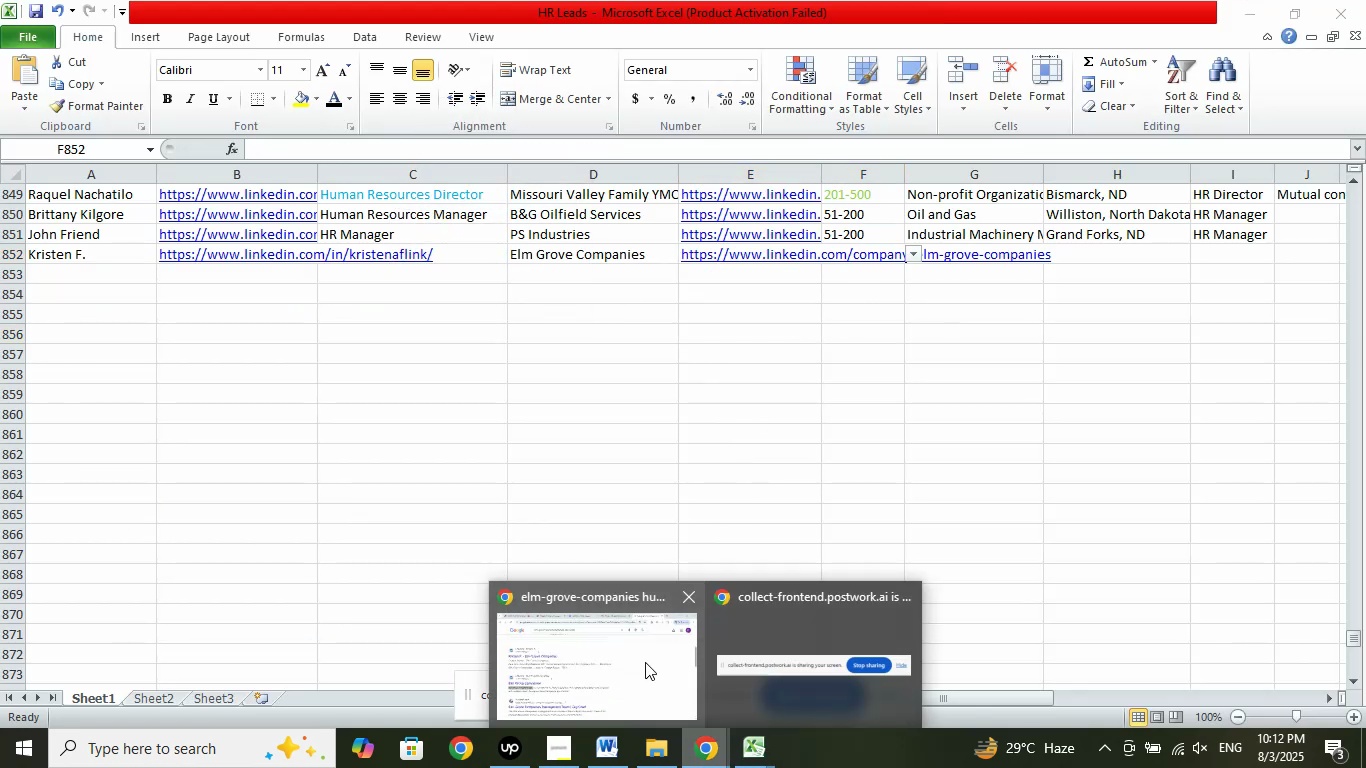 
left_click([636, 655])
 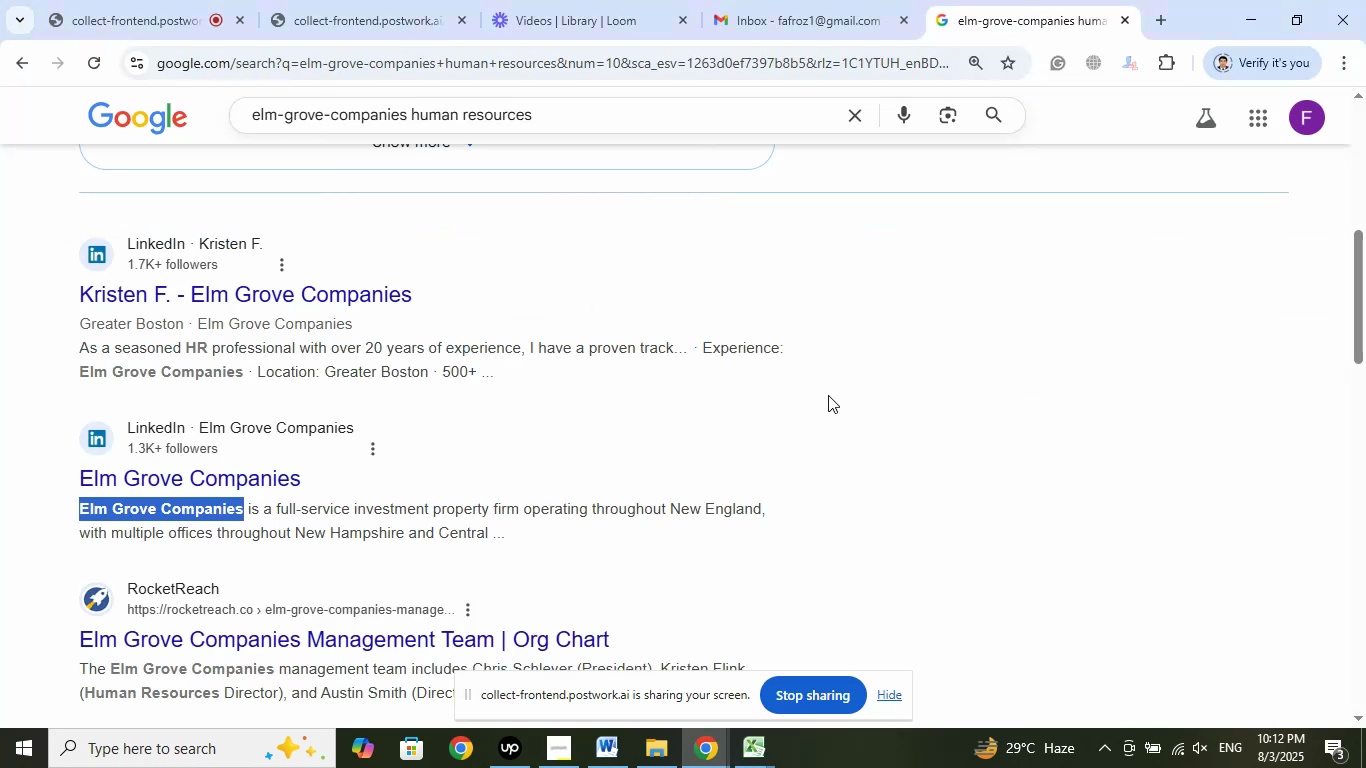 
scroll: coordinate [837, 403], scroll_direction: down, amount: 1.0
 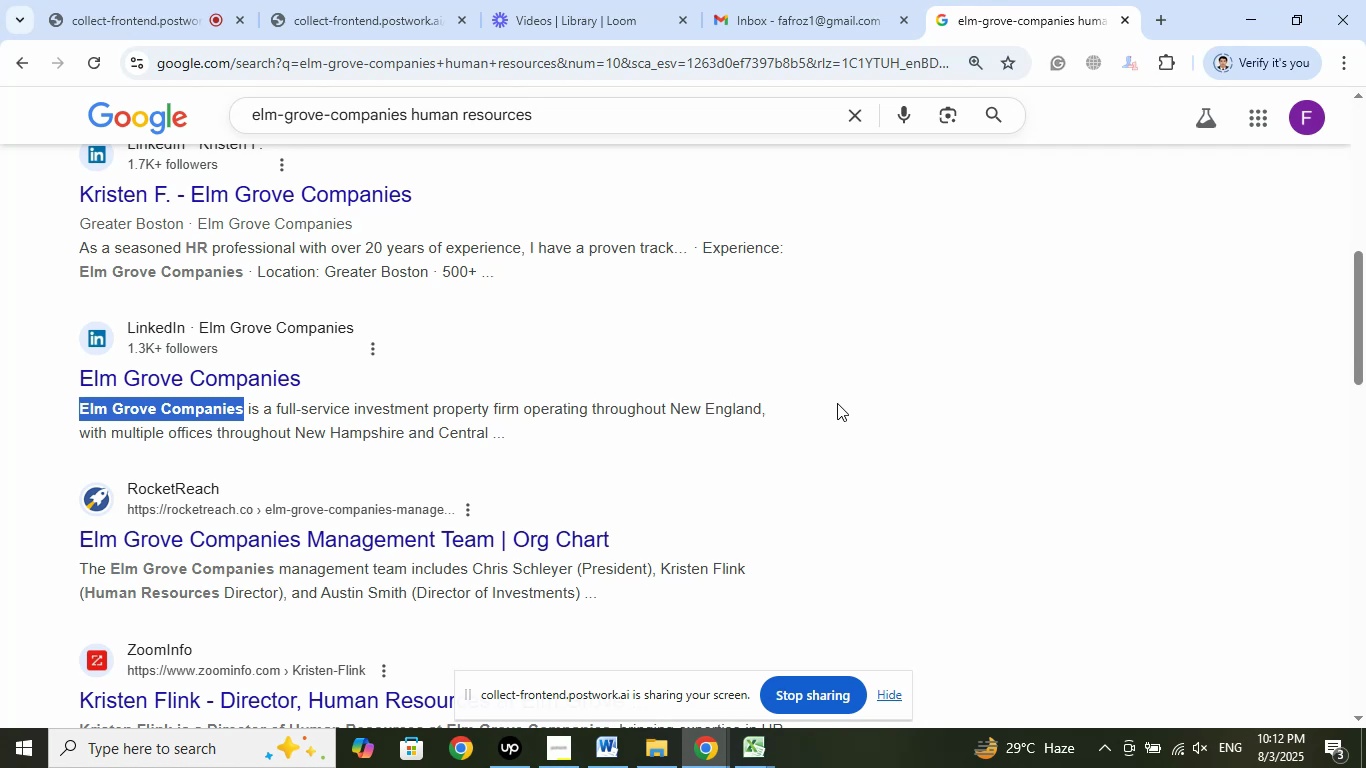 
wait(8.56)
 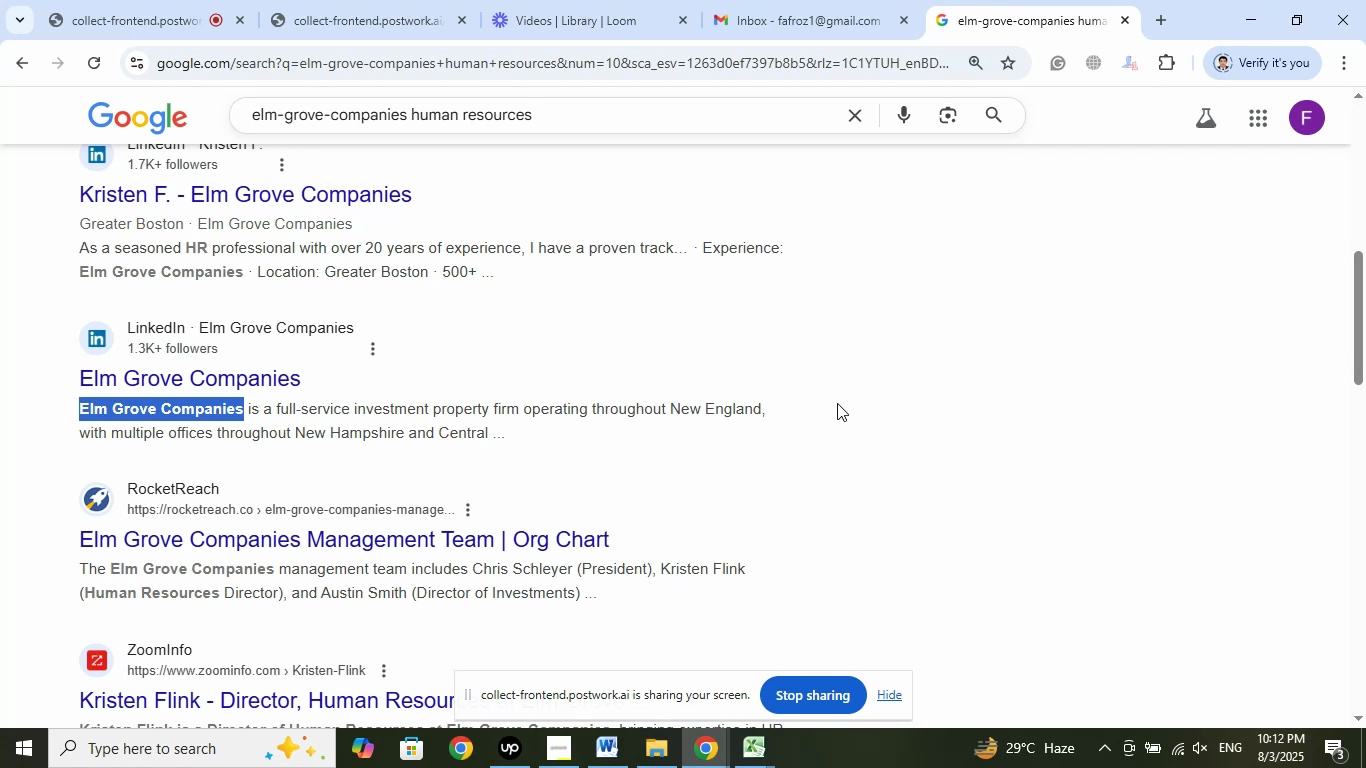 
mouse_move([752, 746])
 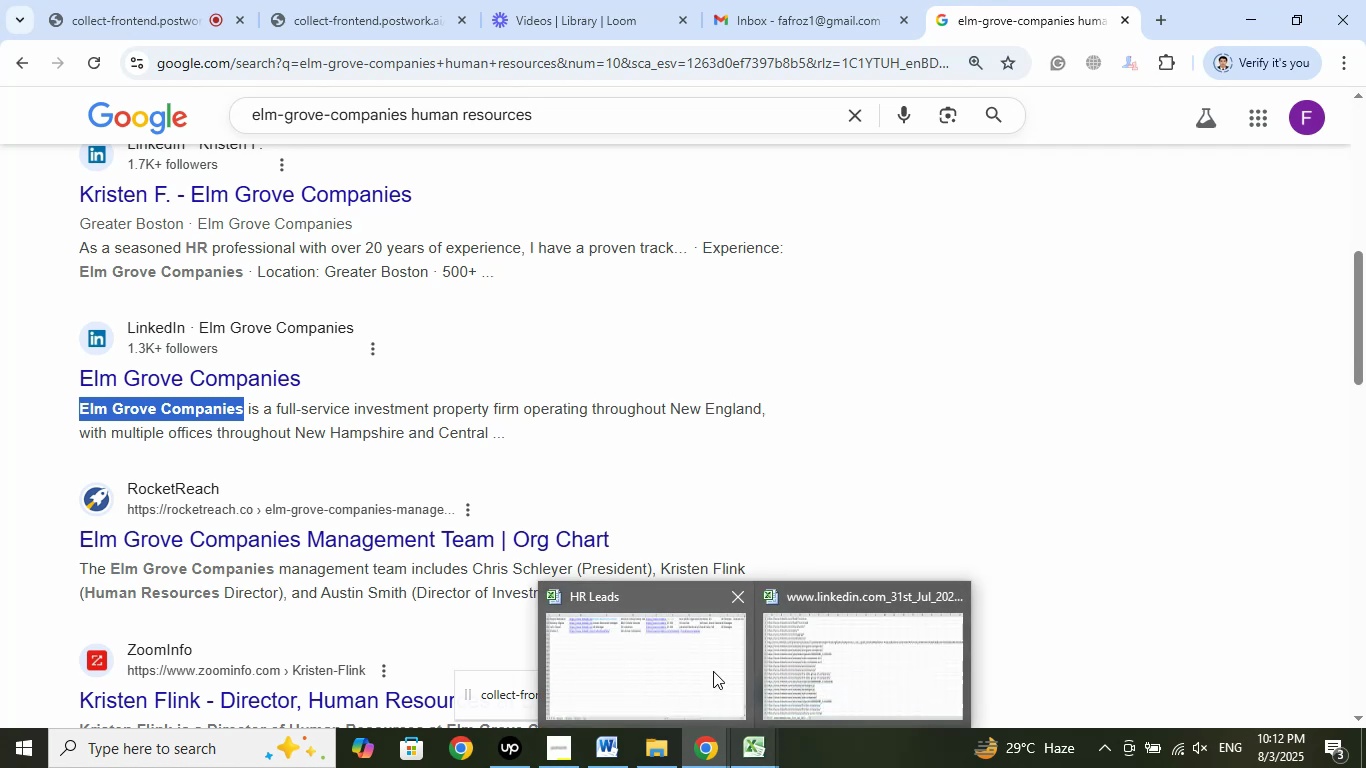 
left_click([824, 659])
 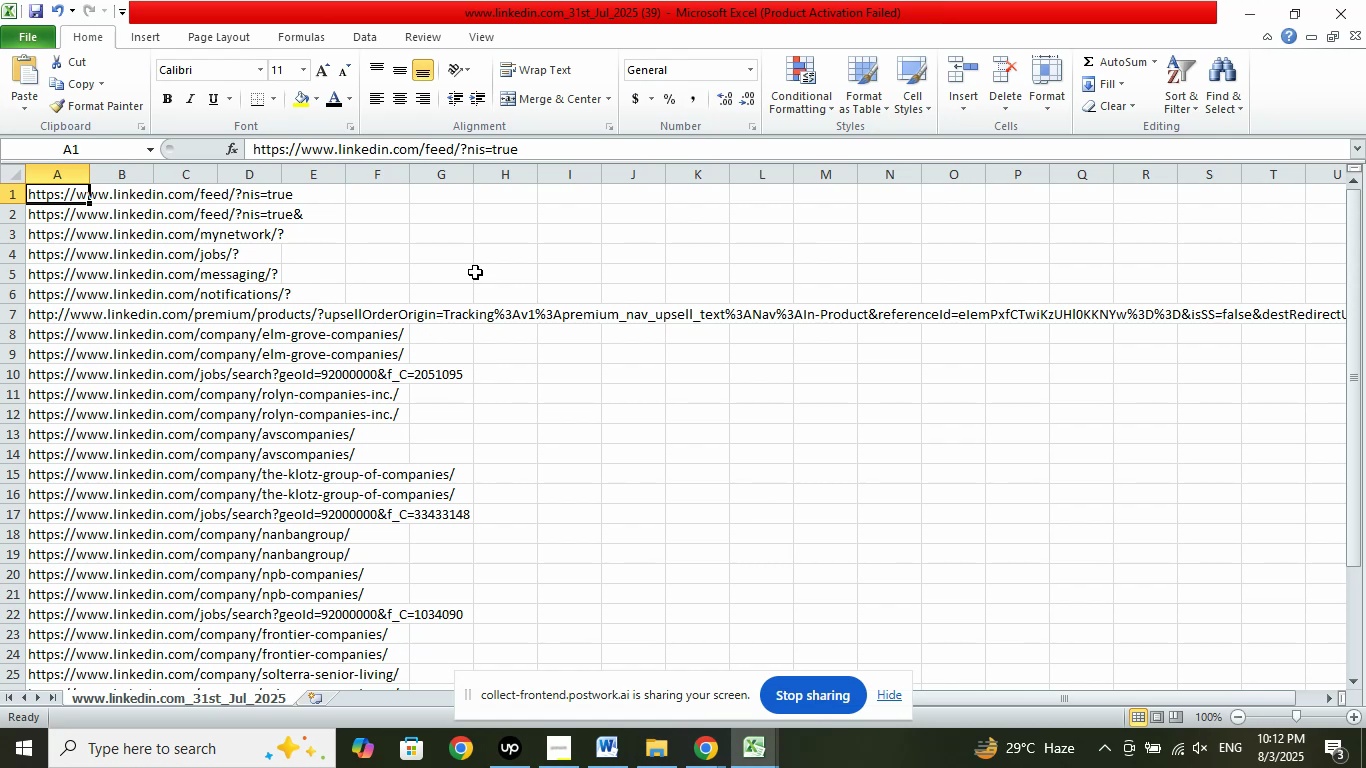 
wait(5.25)
 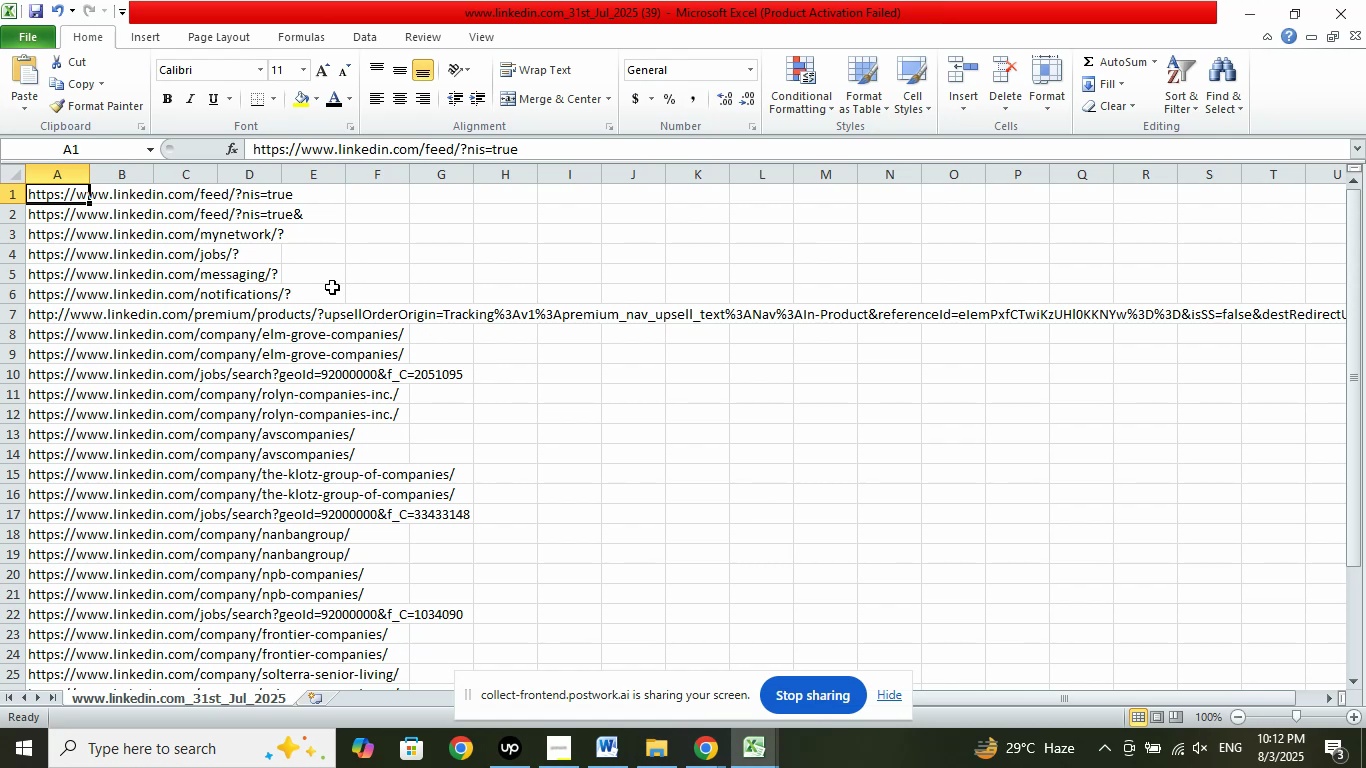 
key(ArrowDown)
 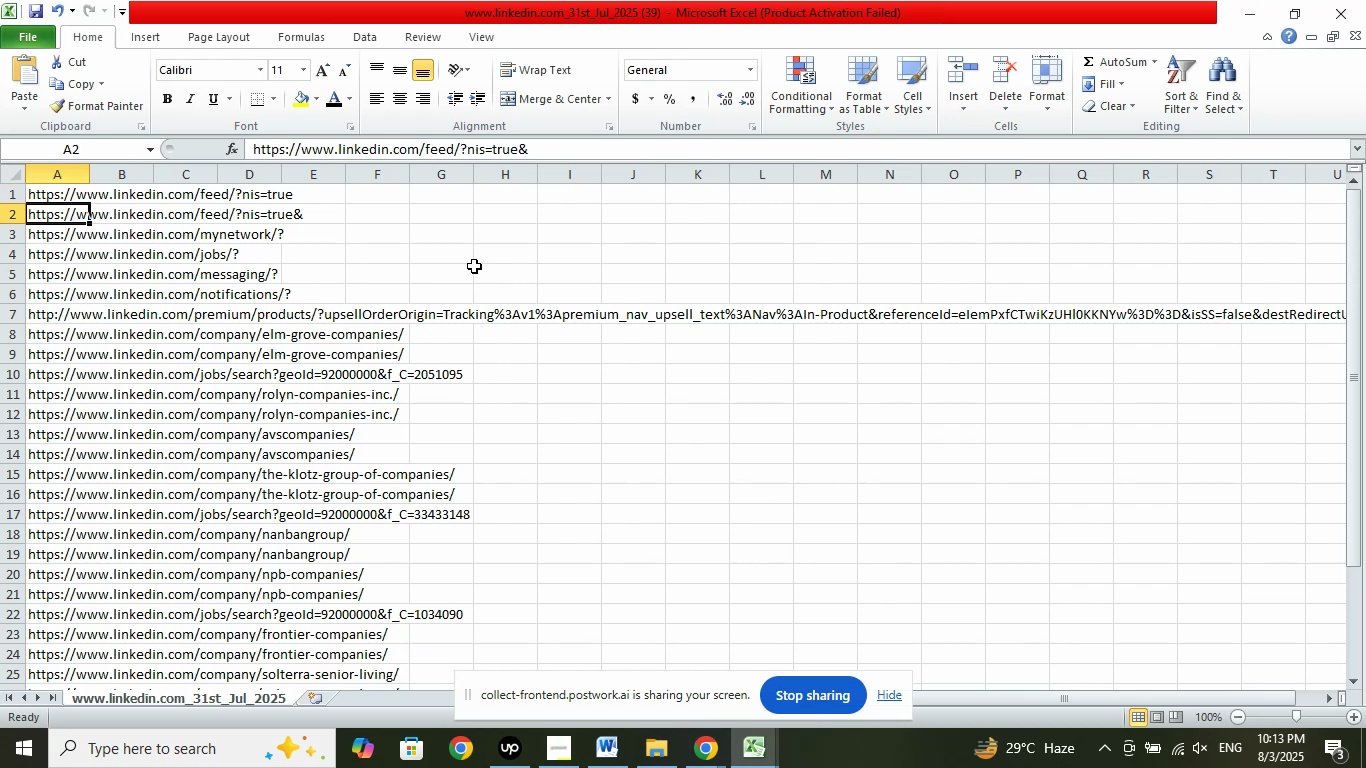 
key(ArrowDown)
 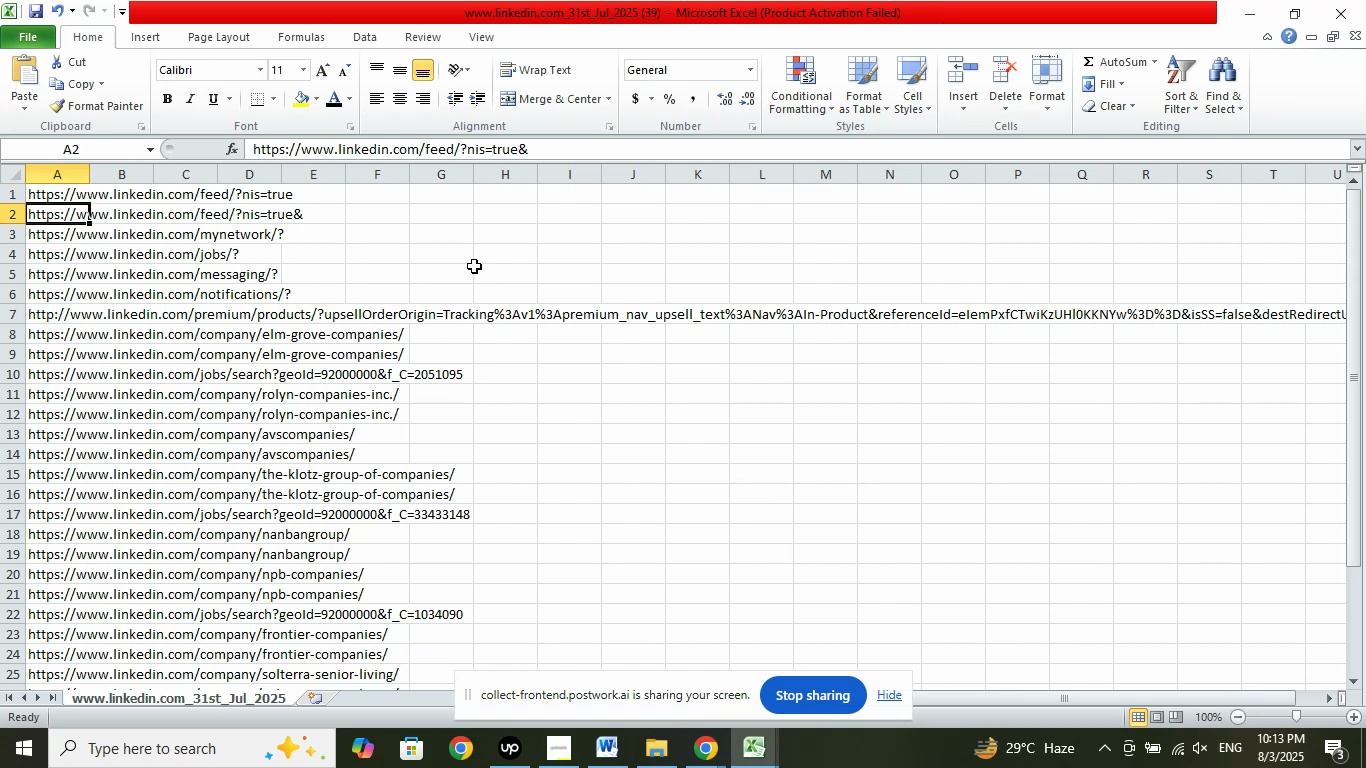 
key(ArrowDown)
 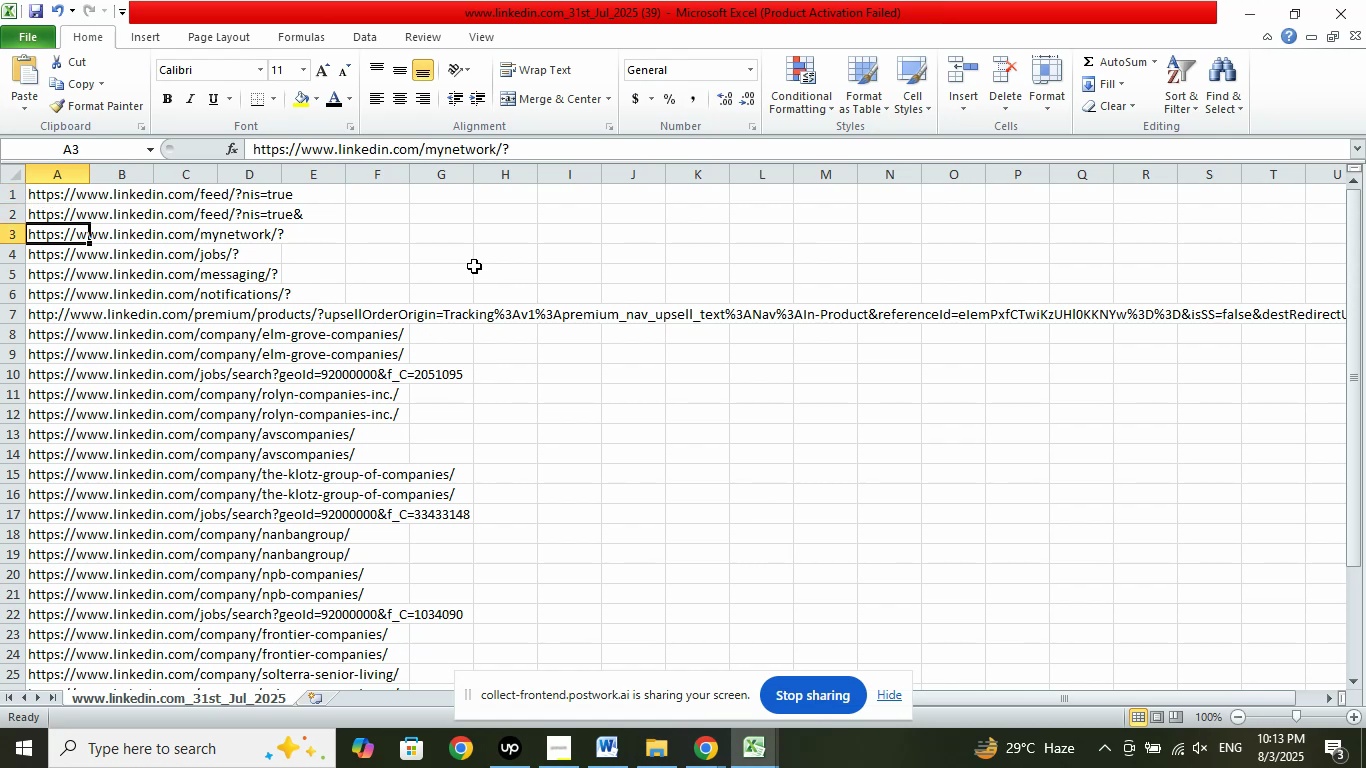 
key(ArrowDown)
 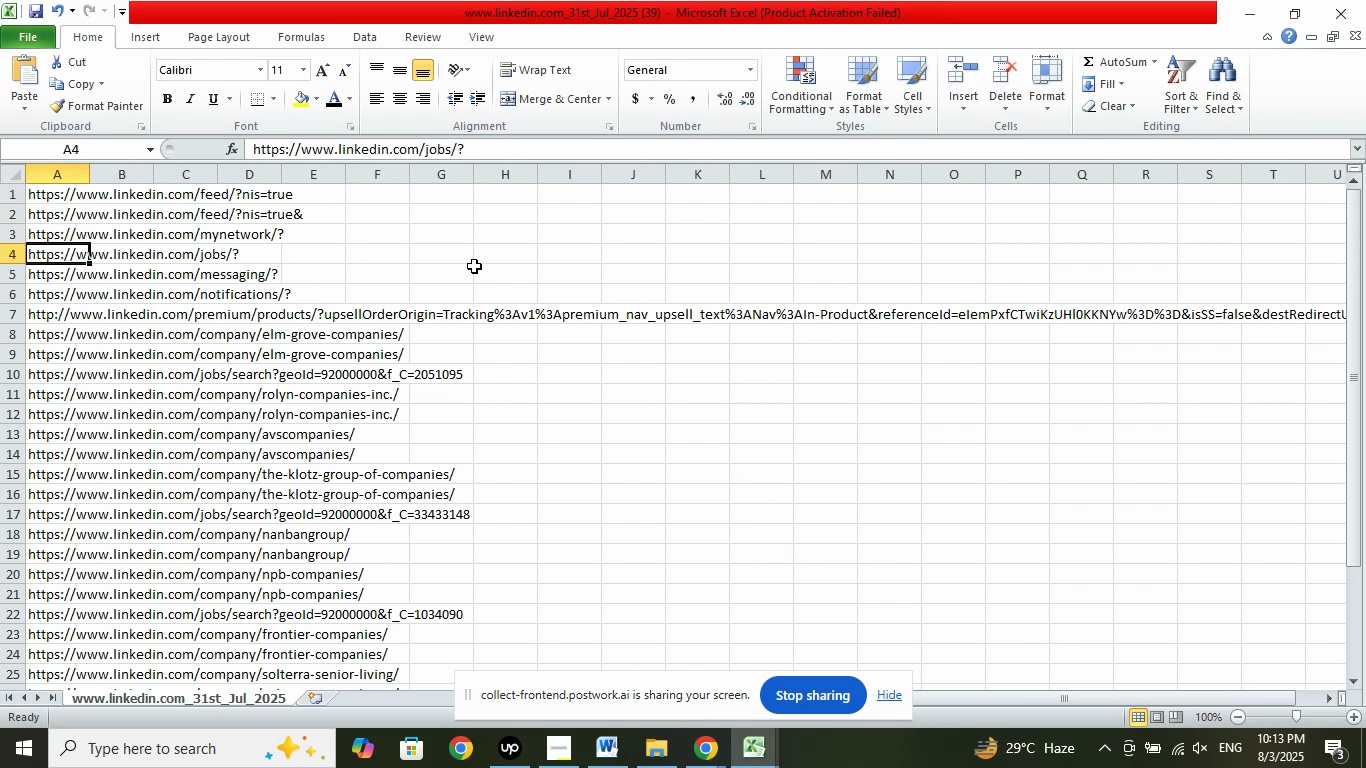 
key(ArrowDown)
 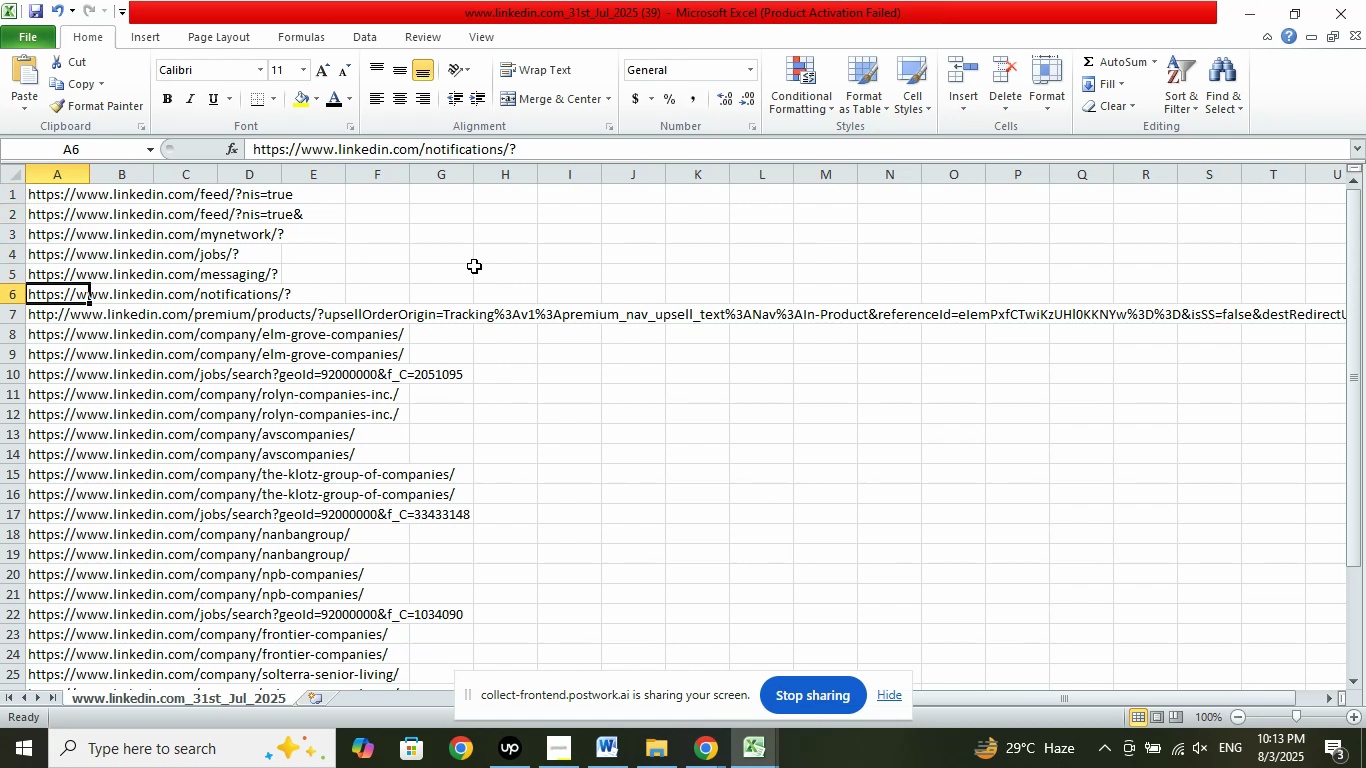 
key(ArrowDown)
 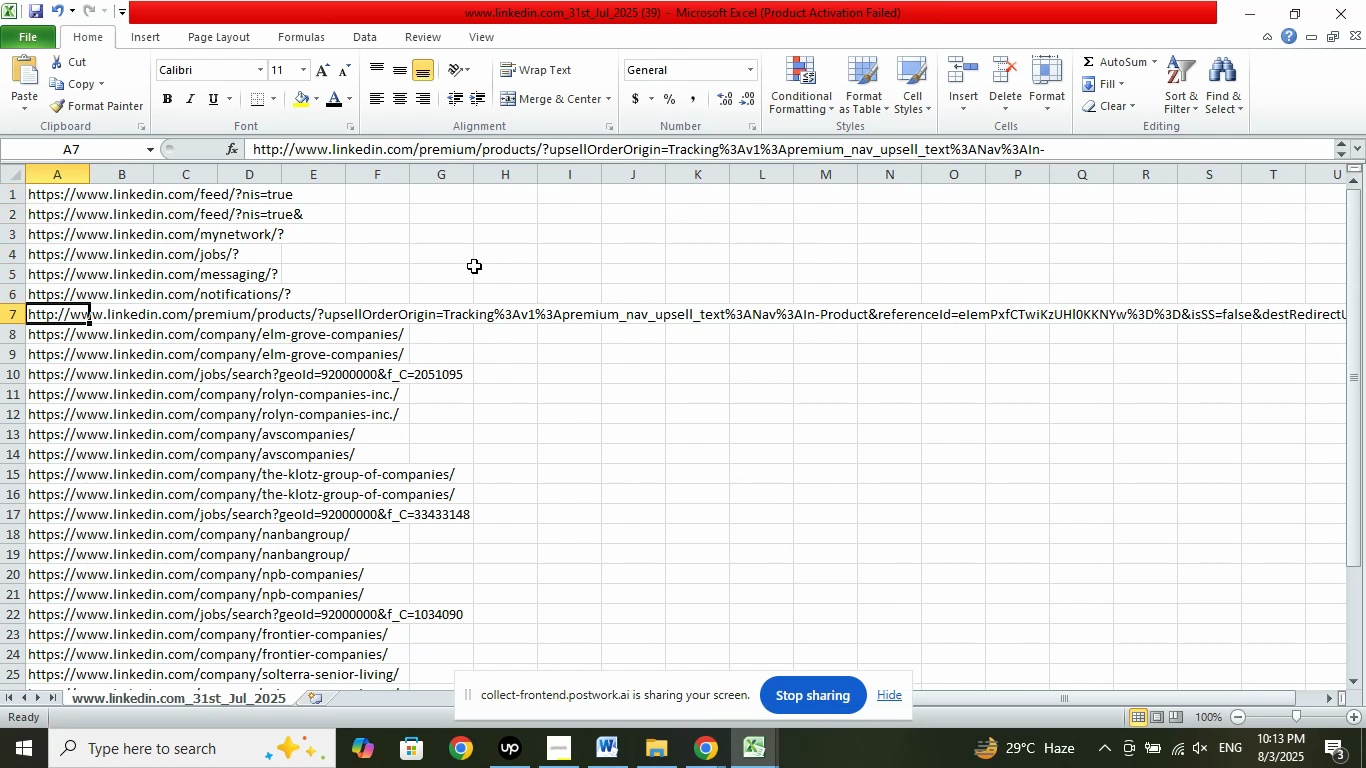 
key(ArrowDown)
 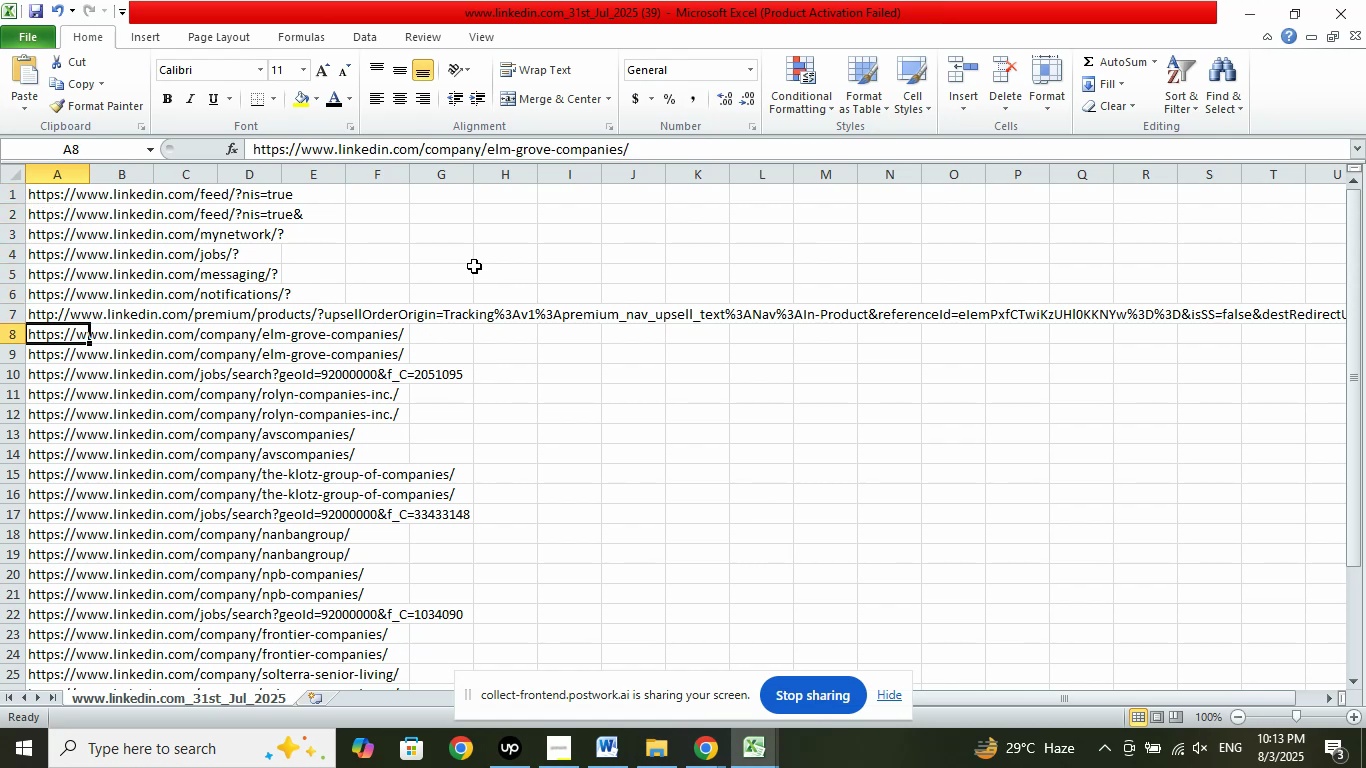 
wait(8.48)
 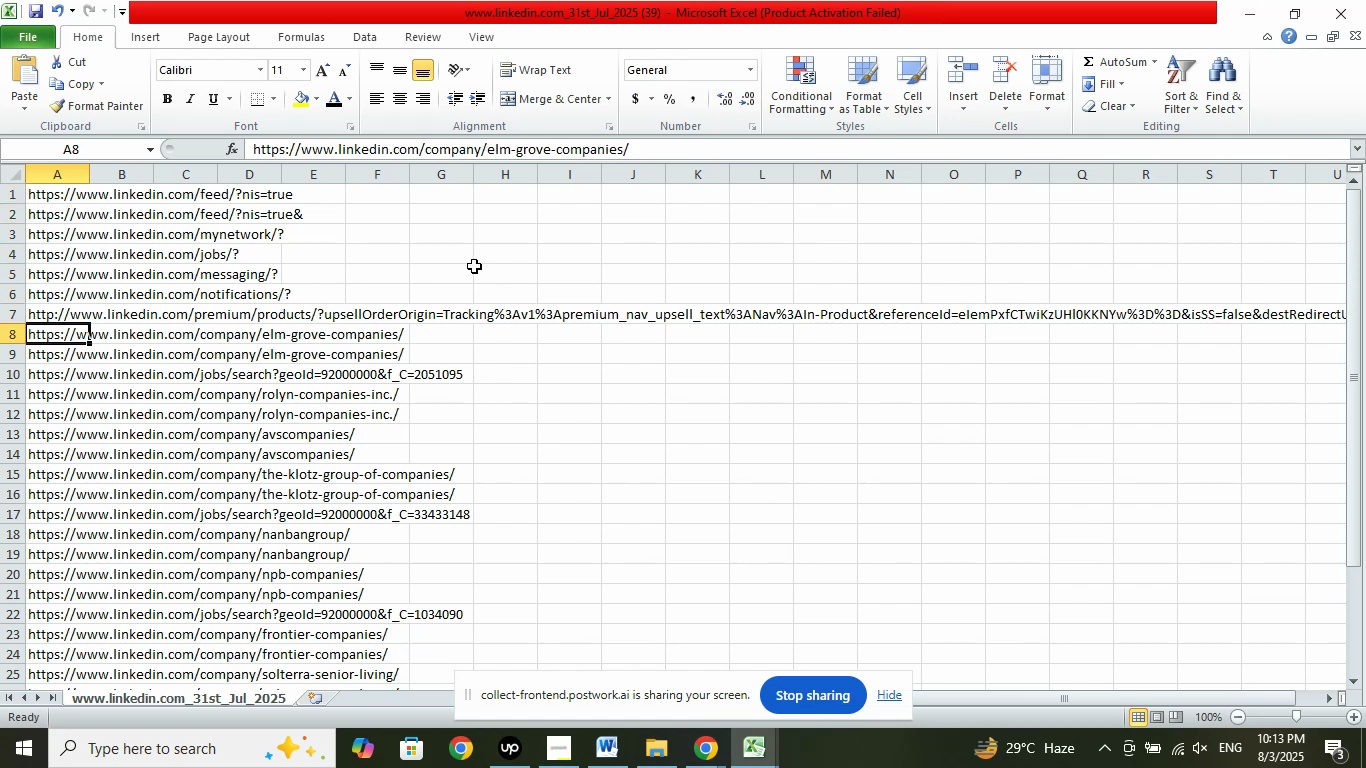 
right_click([494, 149])
 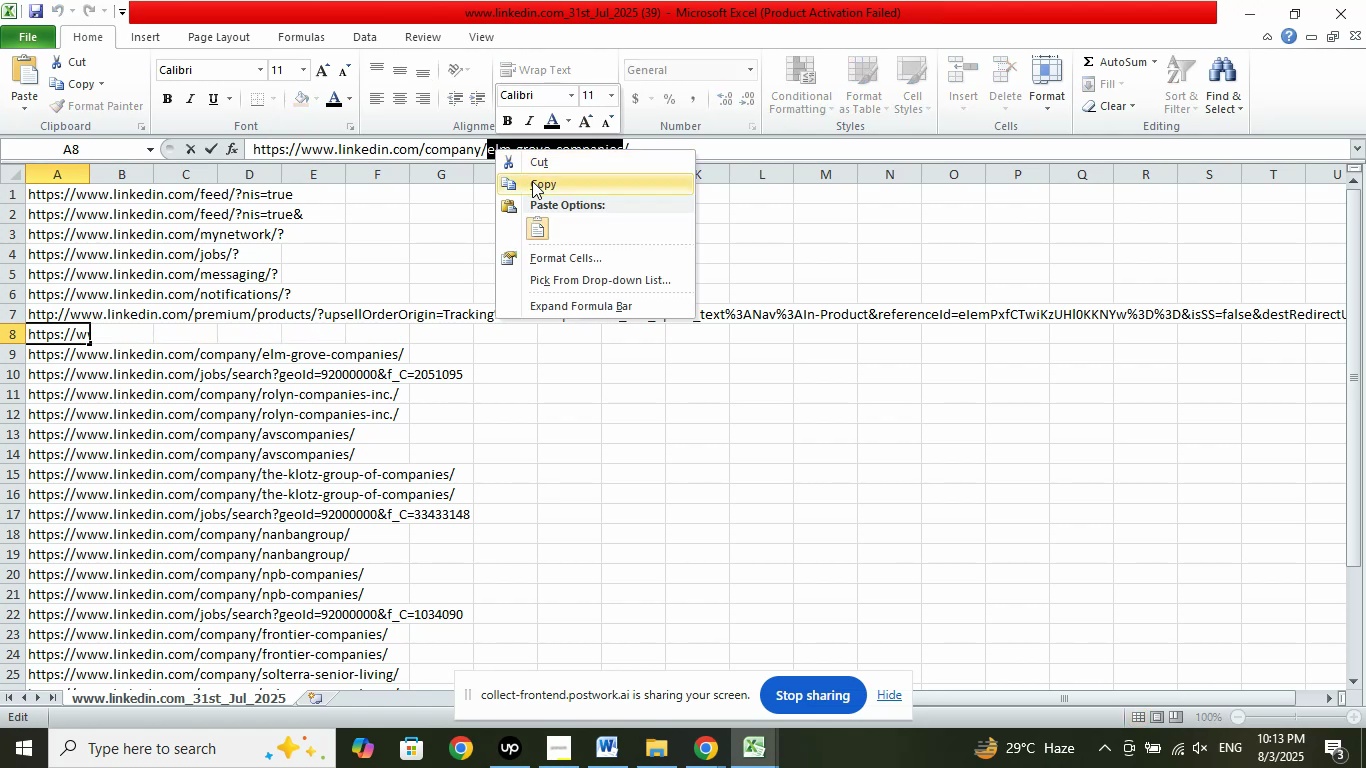 
left_click([533, 182])
 